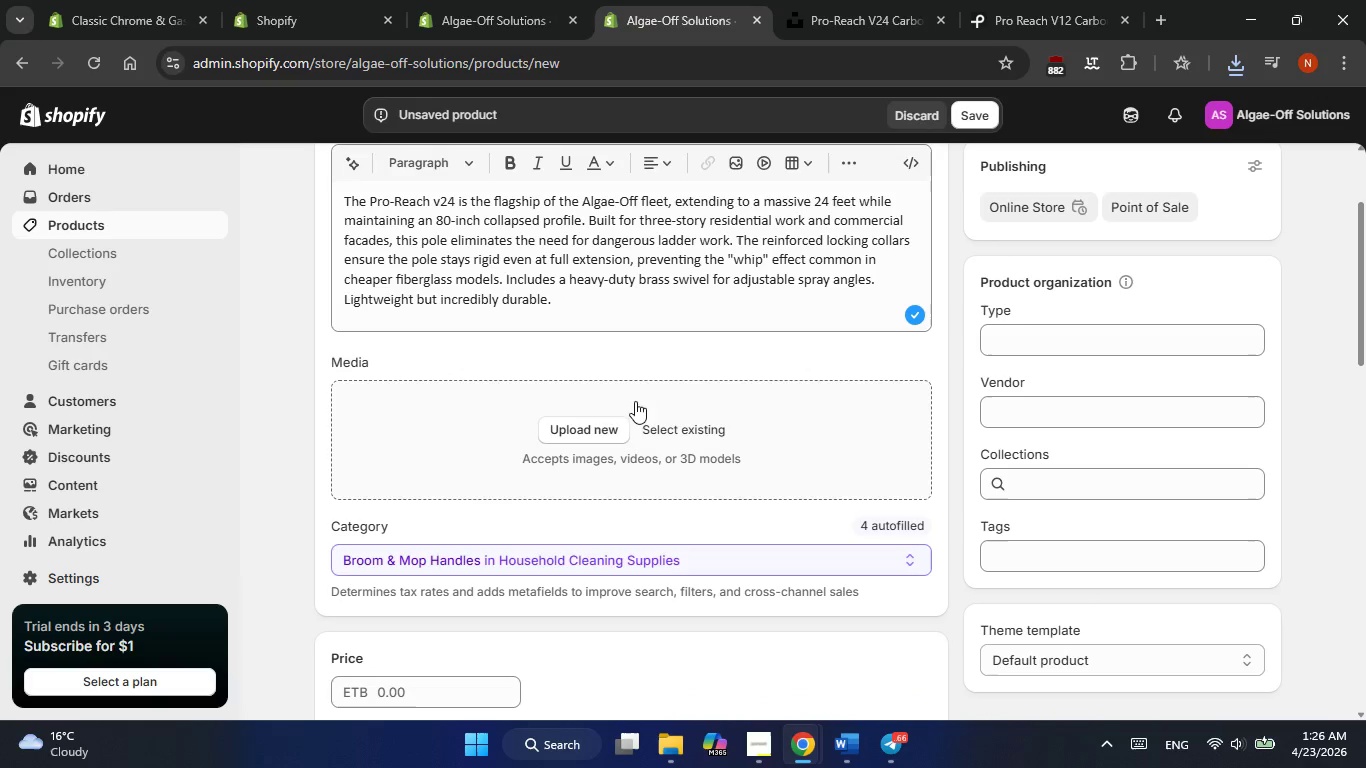 
left_click([576, 426])
 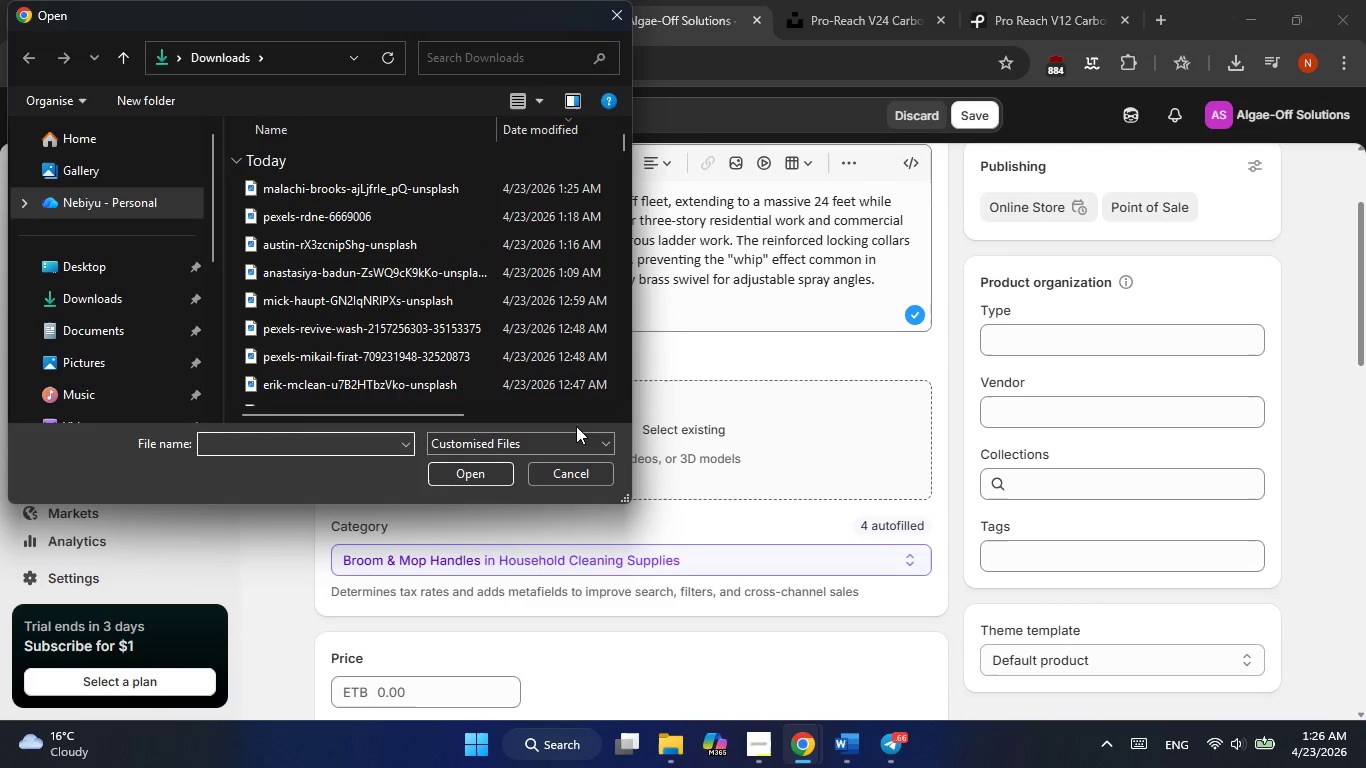 
double_click([387, 186])
 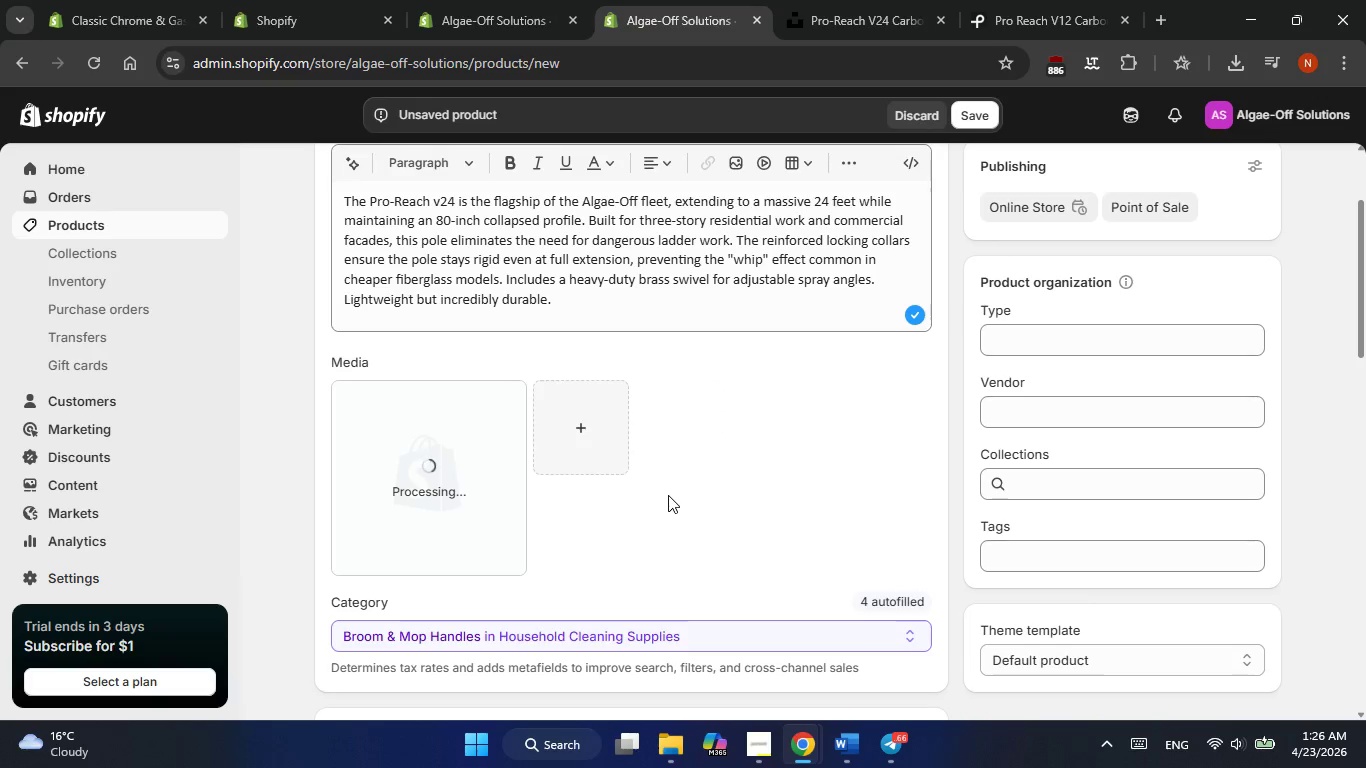 
wait(11.44)
 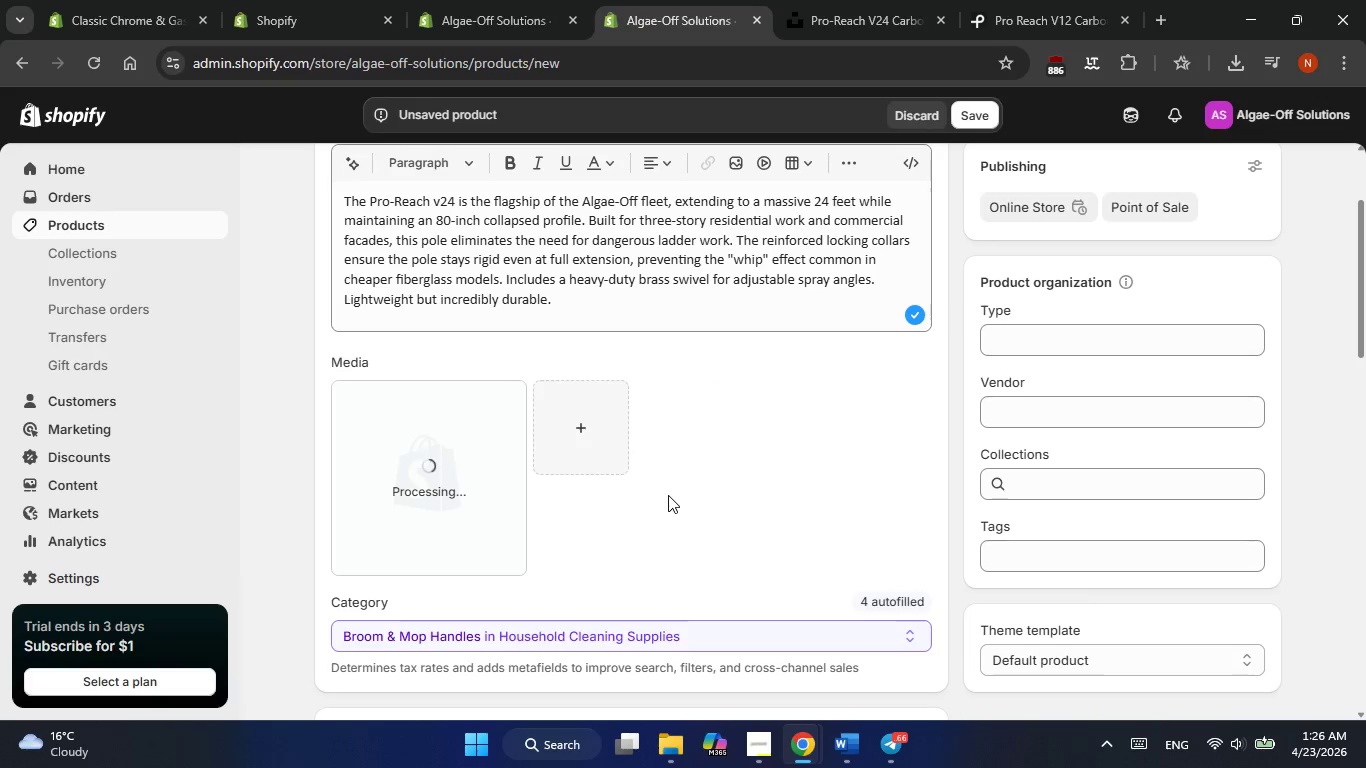 
scroll: coordinate [668, 495], scroll_direction: down, amount: 2.0
 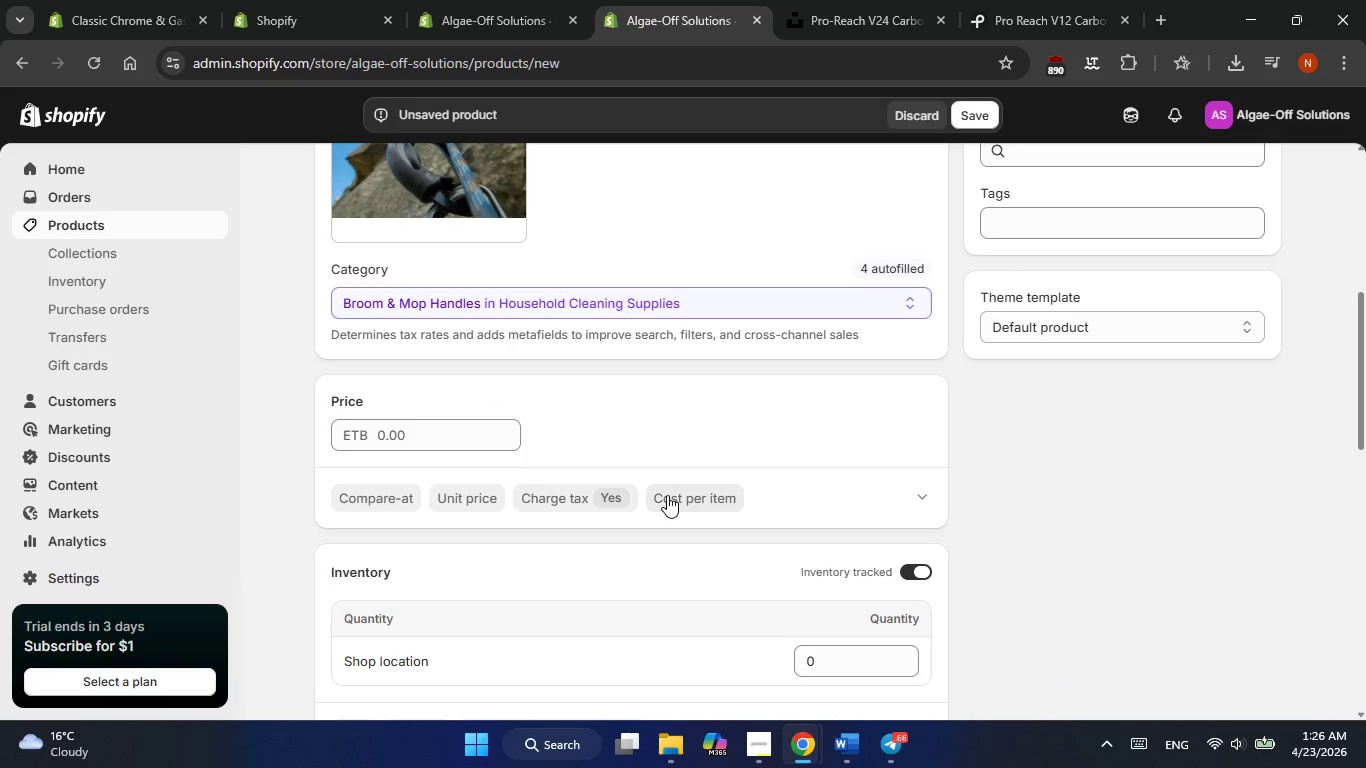 
left_click([447, 417])
 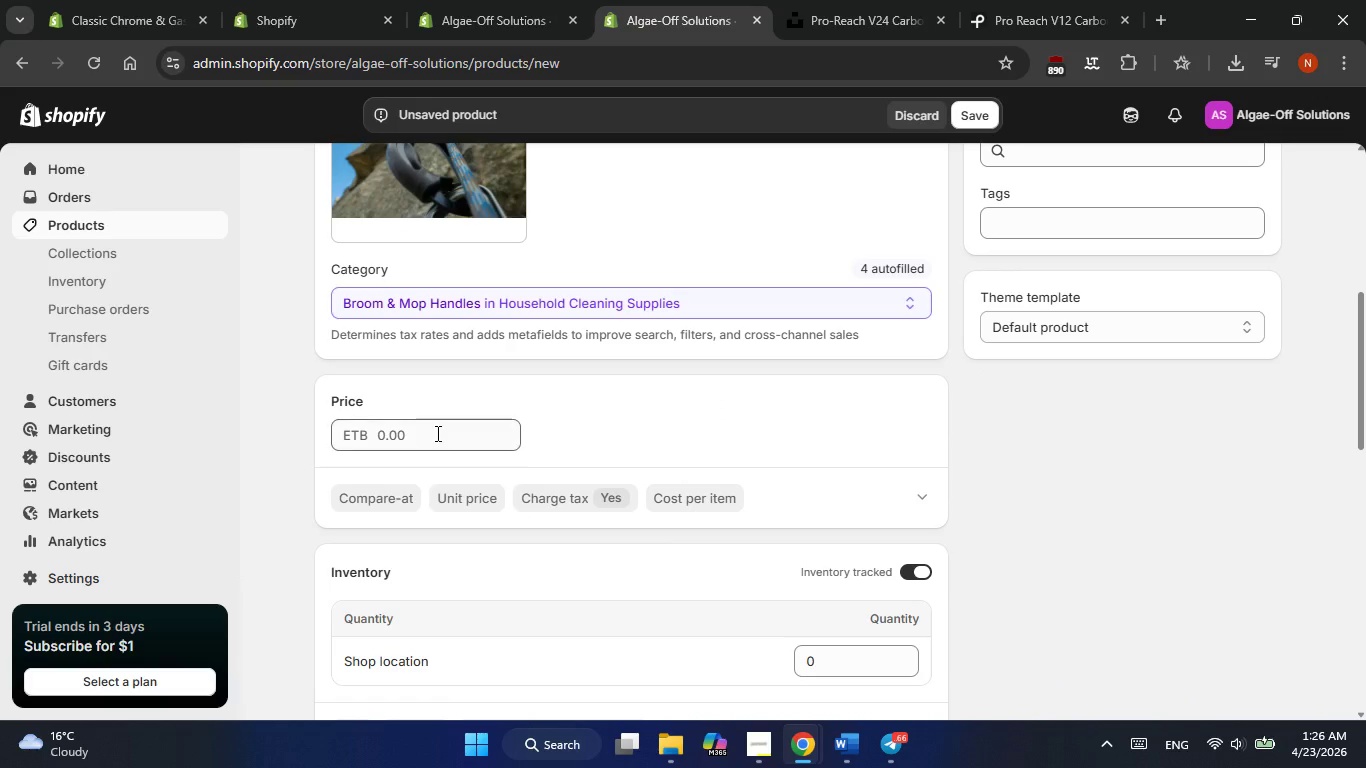 
left_click([434, 436])
 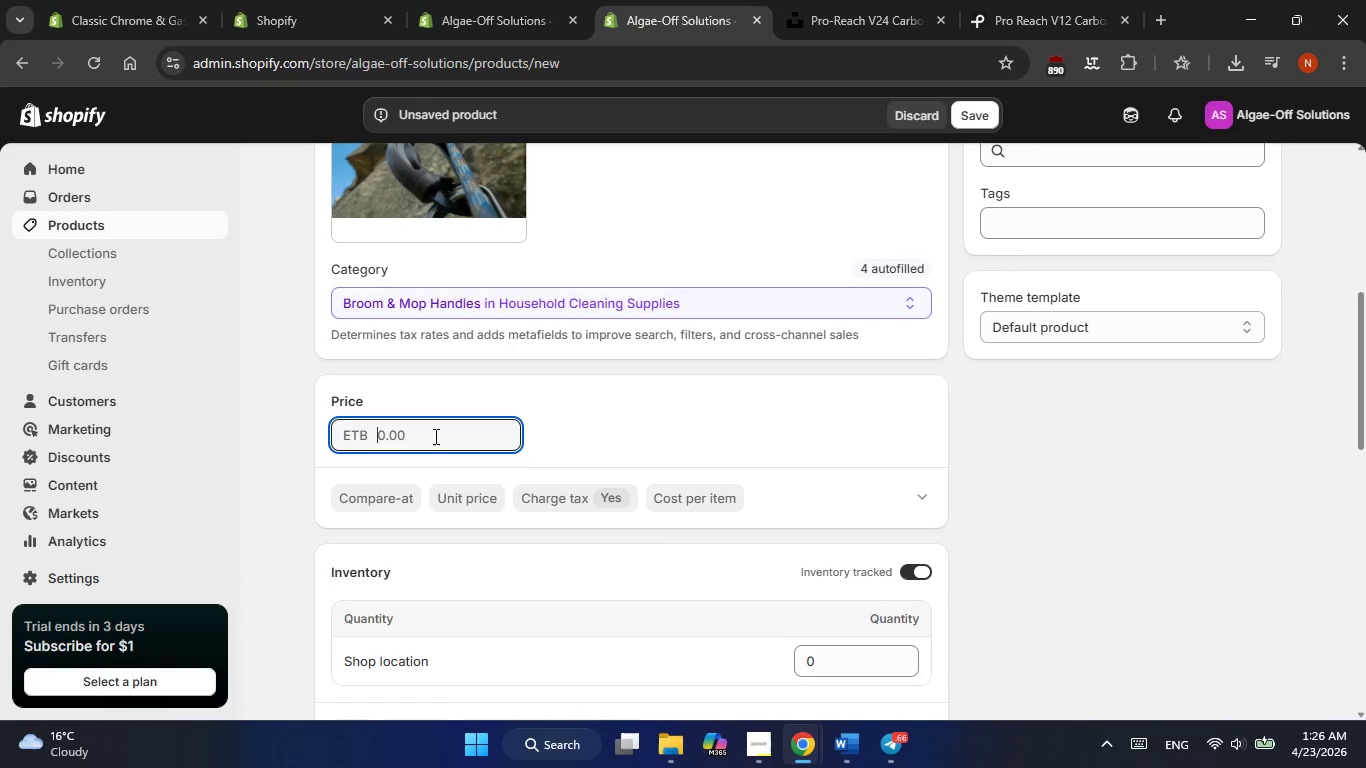 
key(Numpad1)
 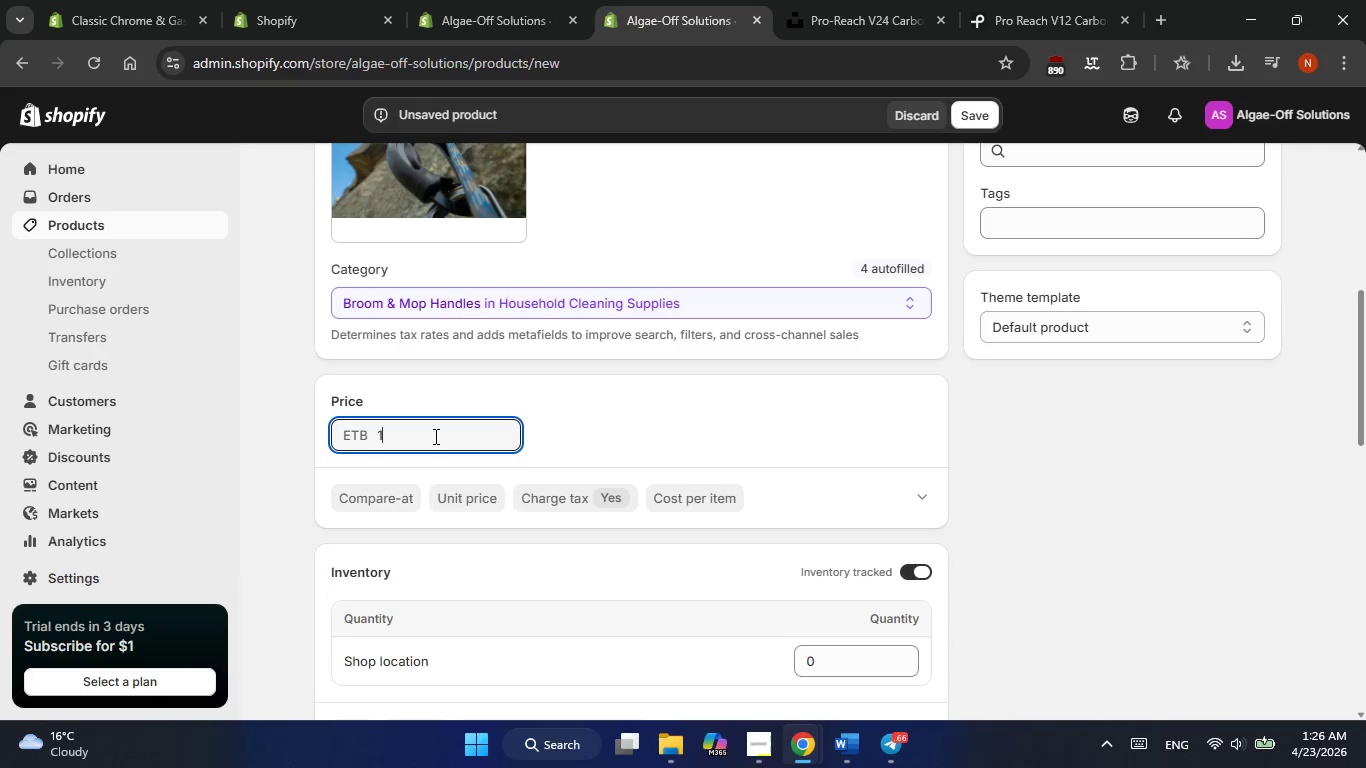 
key(Numpad5)
 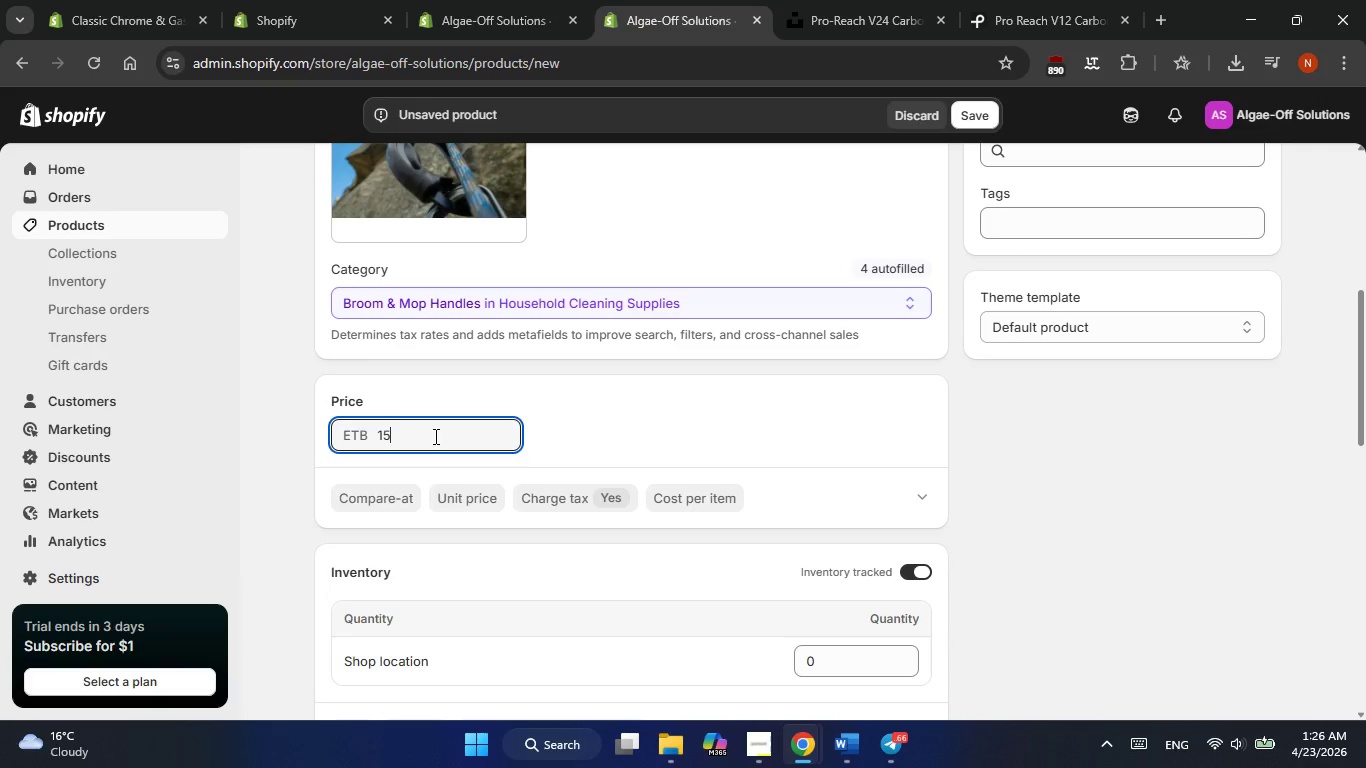 
key(Numpad0)
 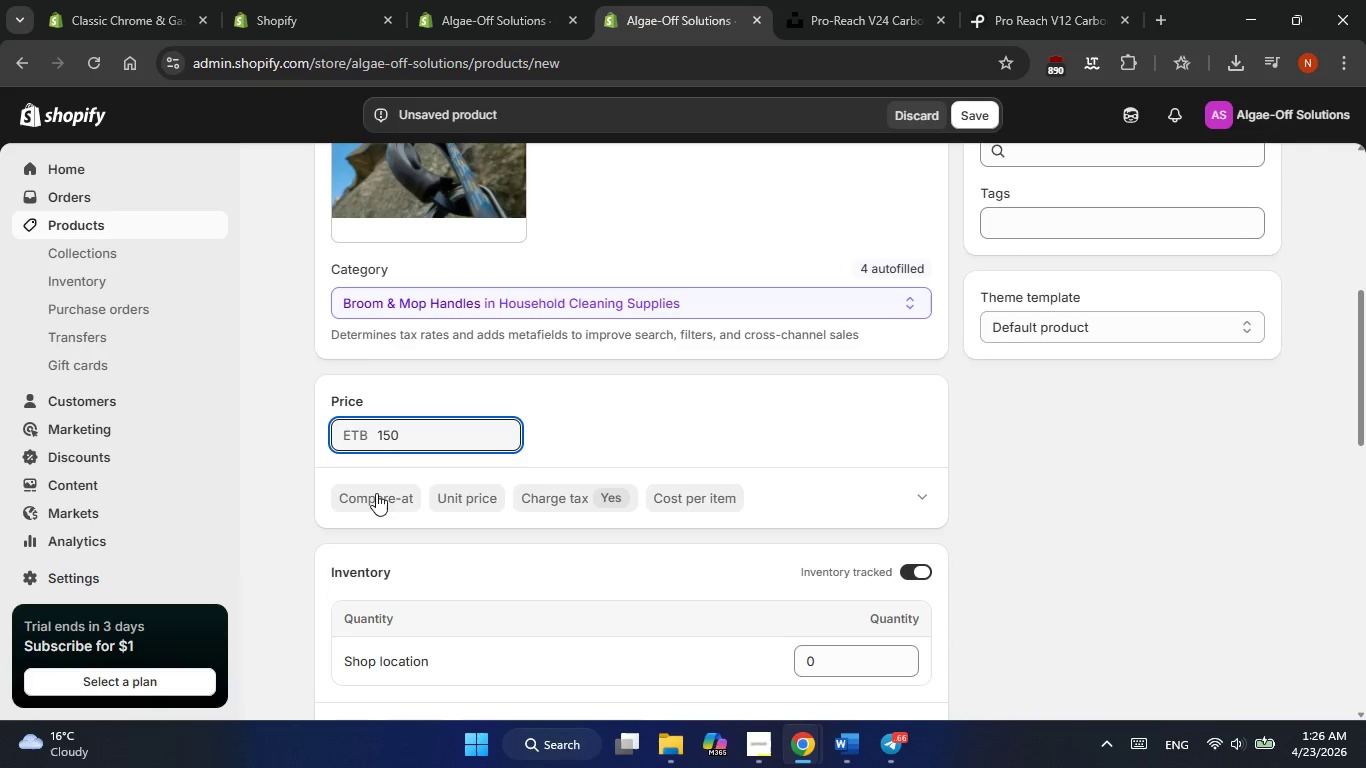 
left_click([373, 496])
 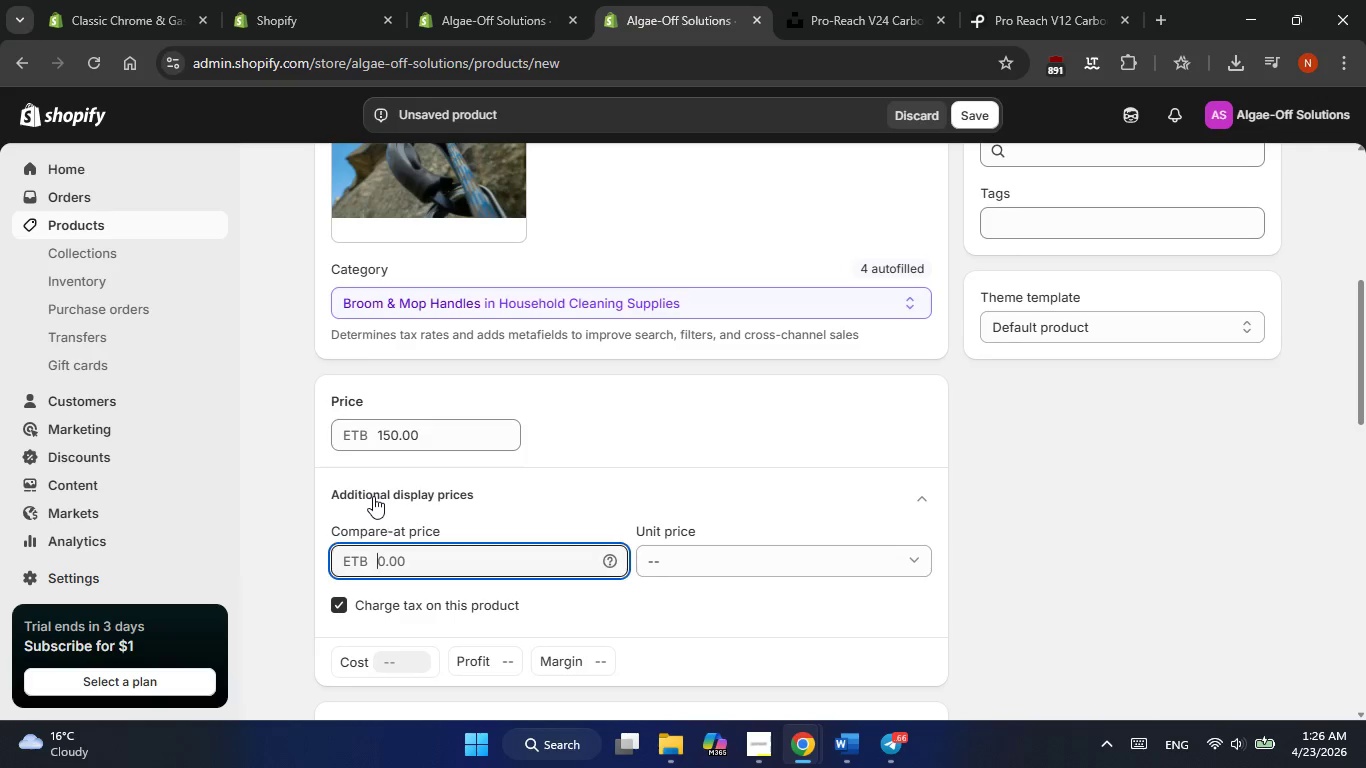 
key(Numpad1)
 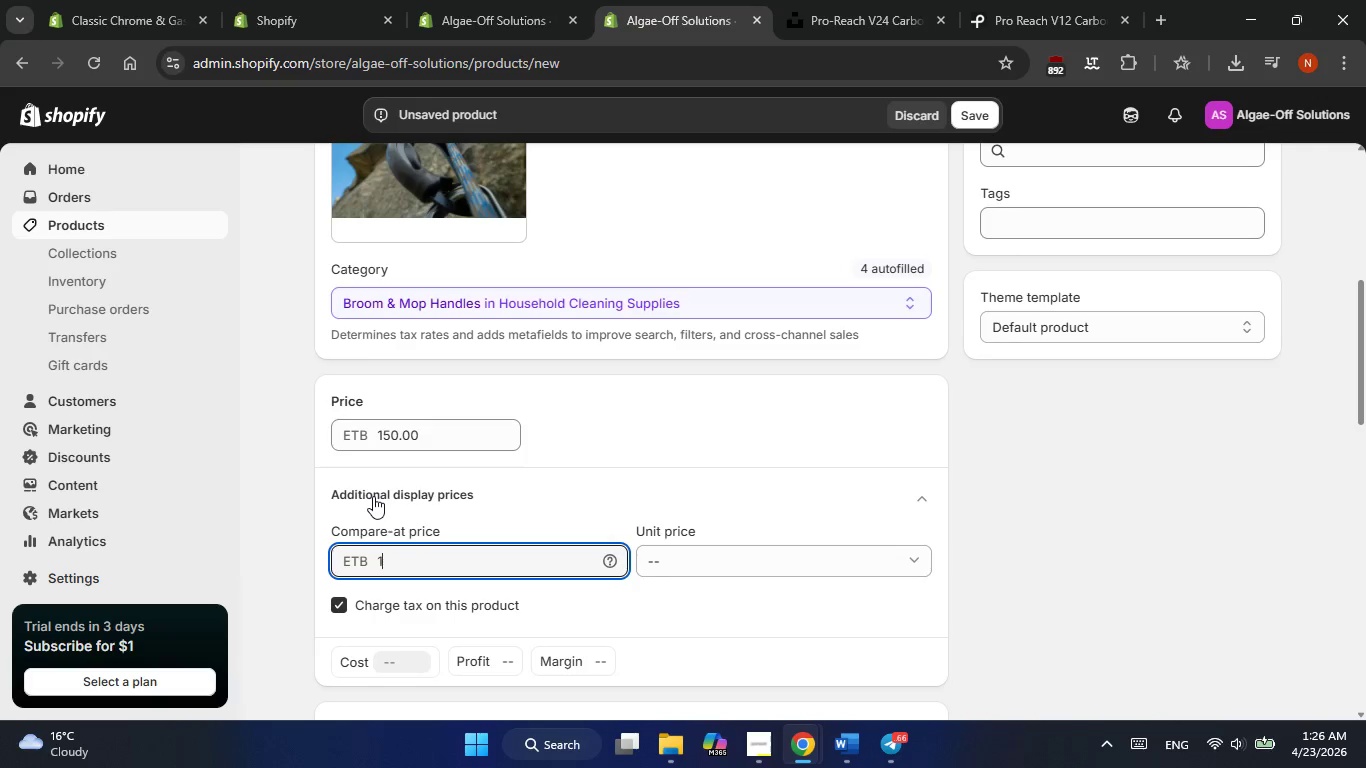 
key(Numpad8)
 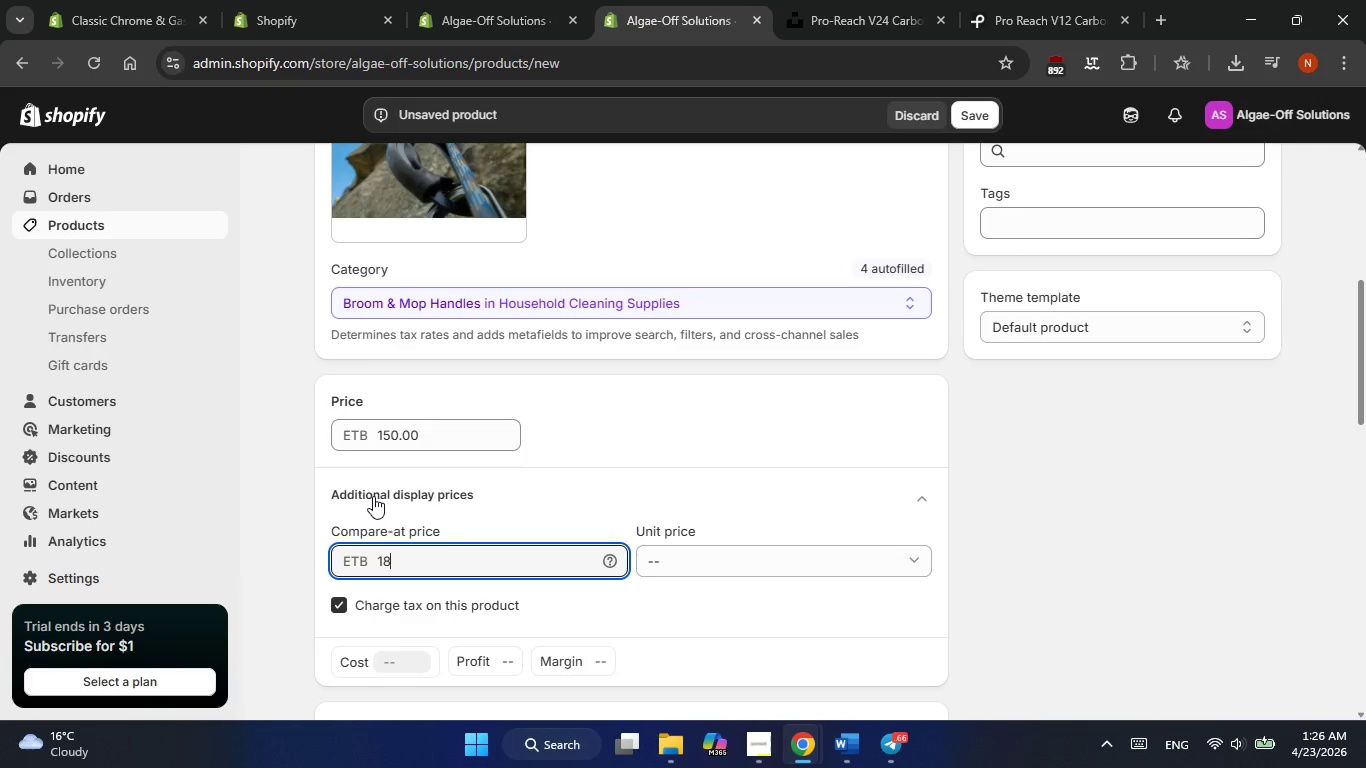 
key(Numpad0)
 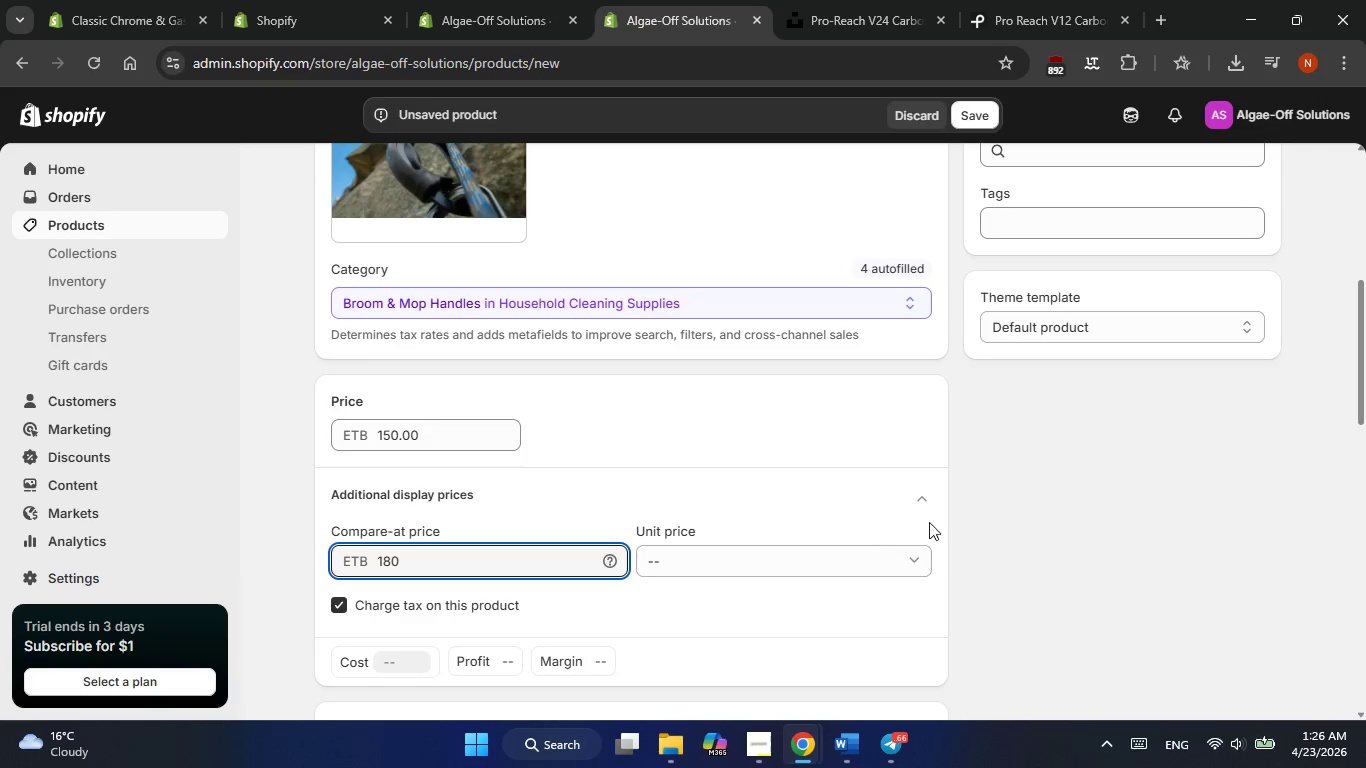 
left_click([1053, 505])
 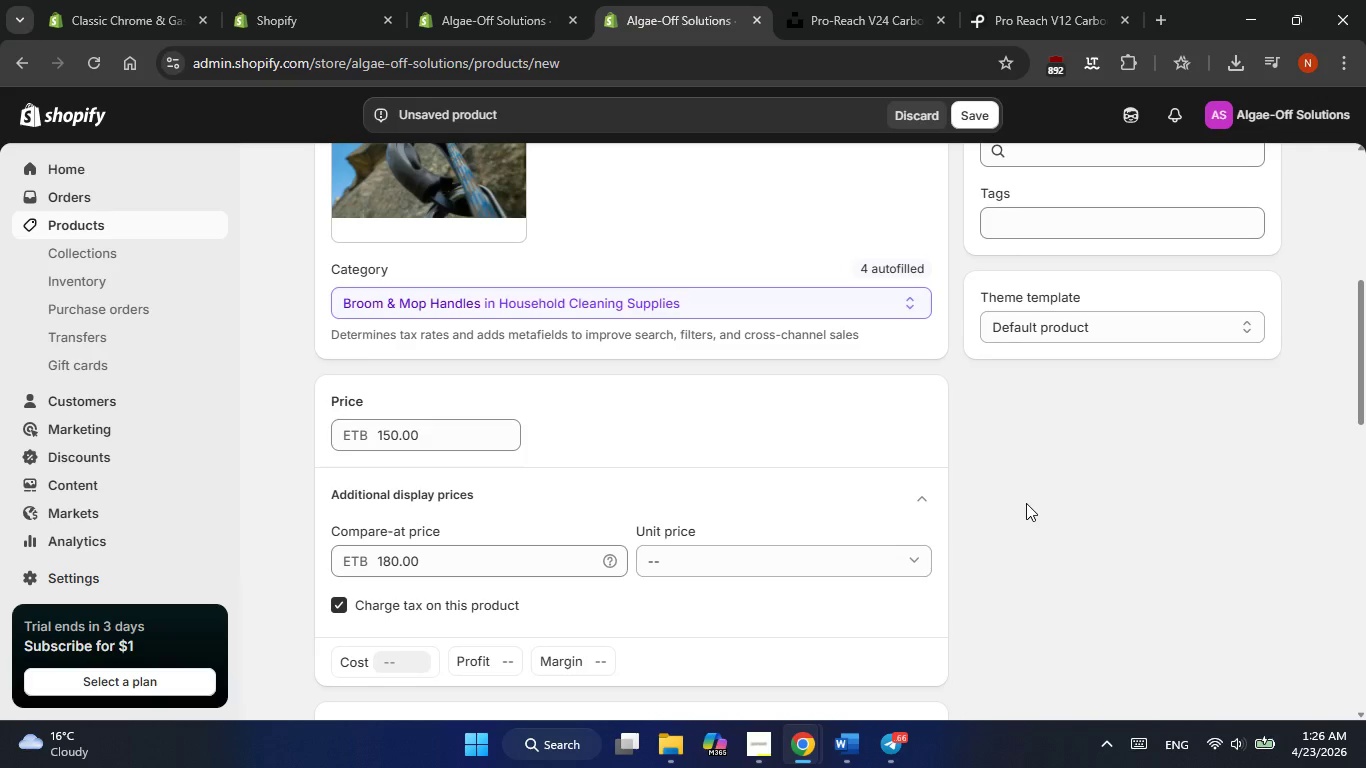 
scroll: coordinate [490, 440], scroll_direction: down, amount: 3.0
 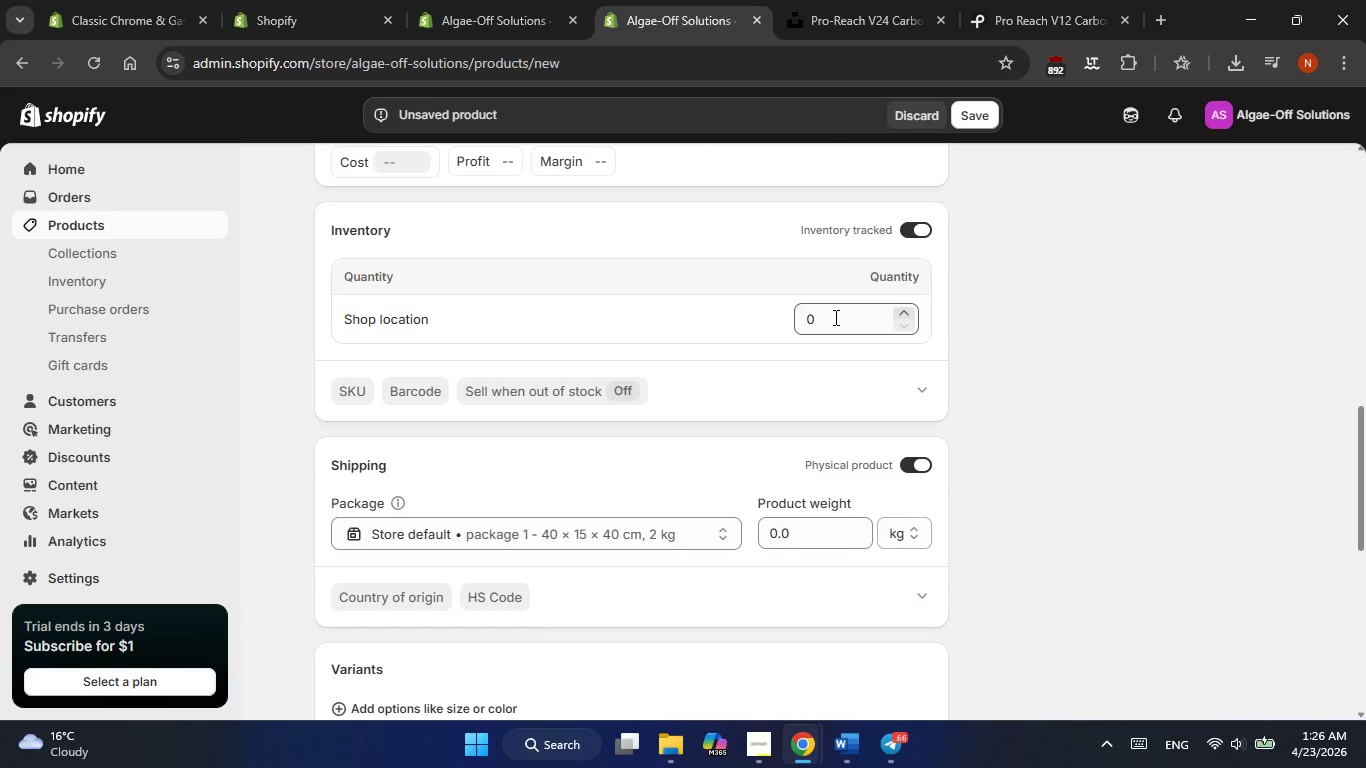 
left_click([834, 317])
 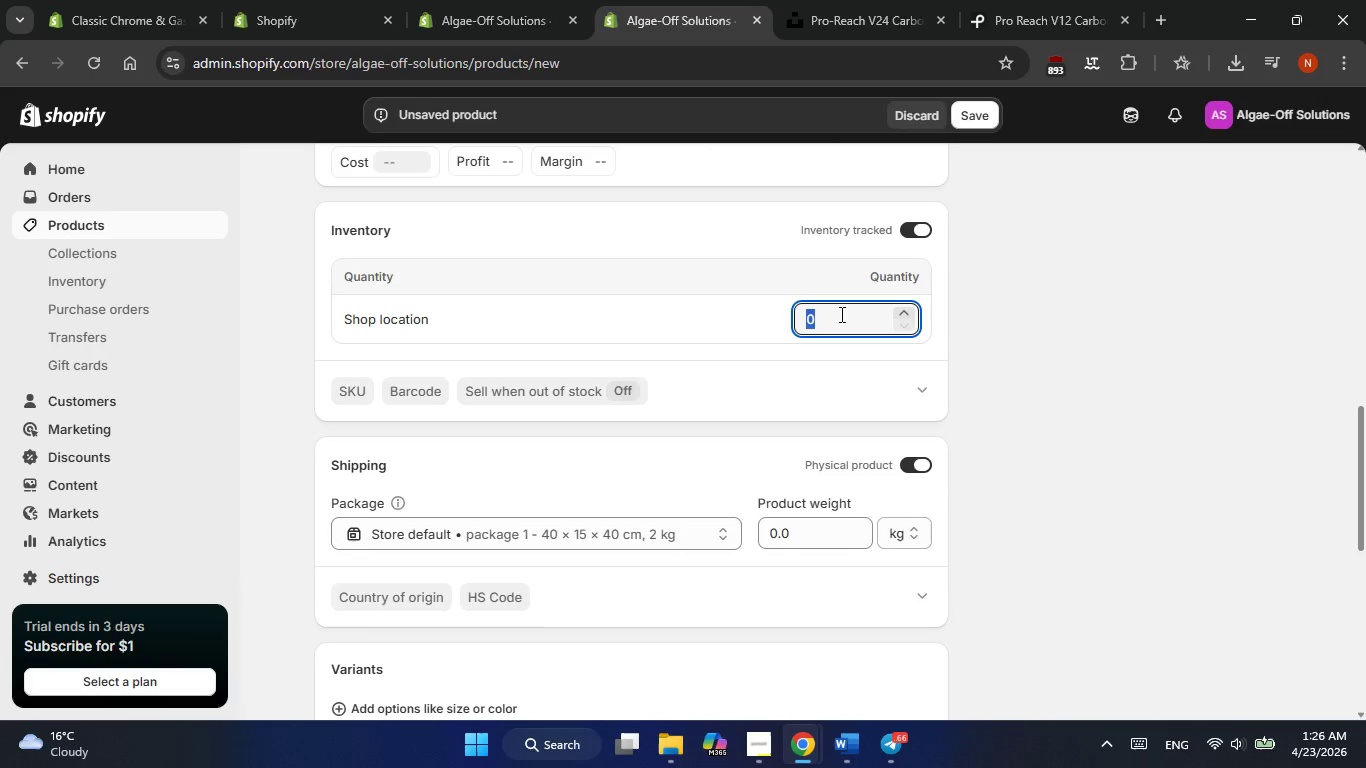 
key(Backspace)
 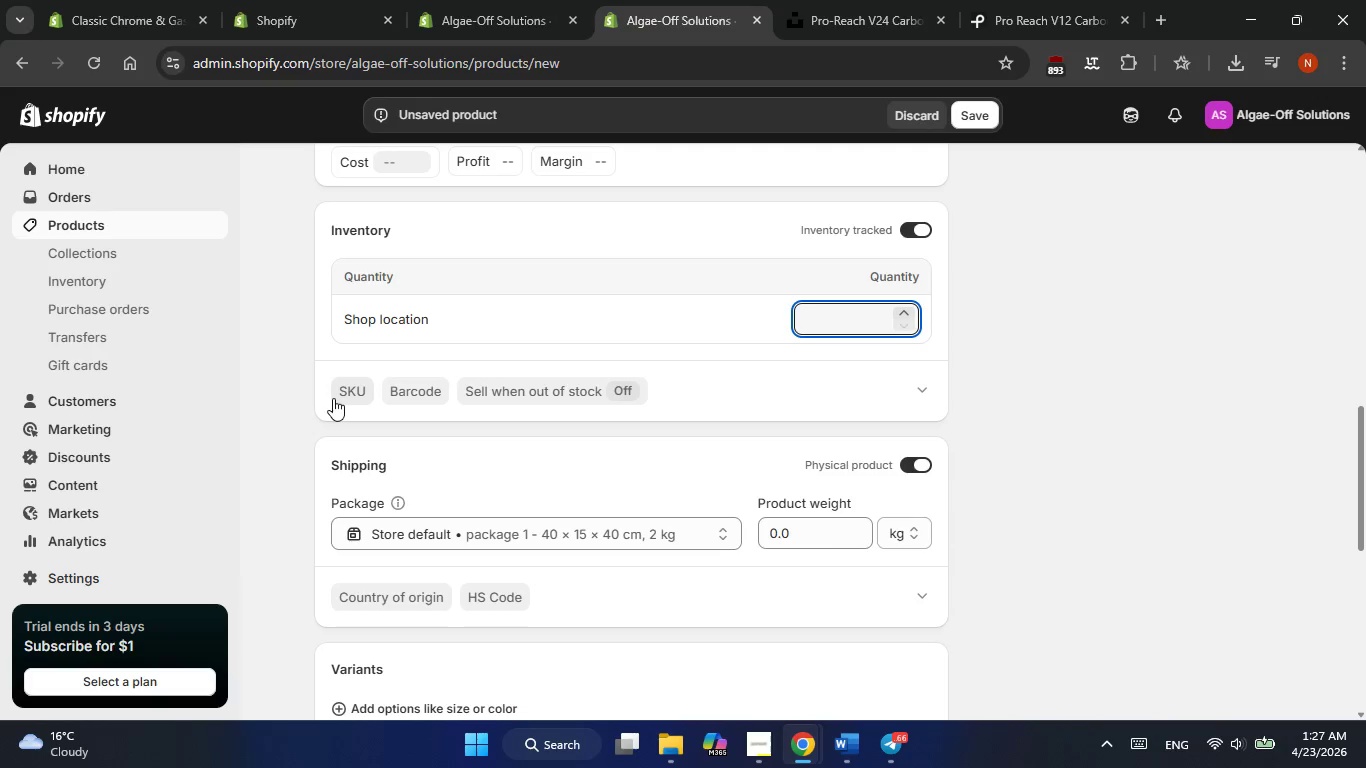 
left_click([357, 383])
 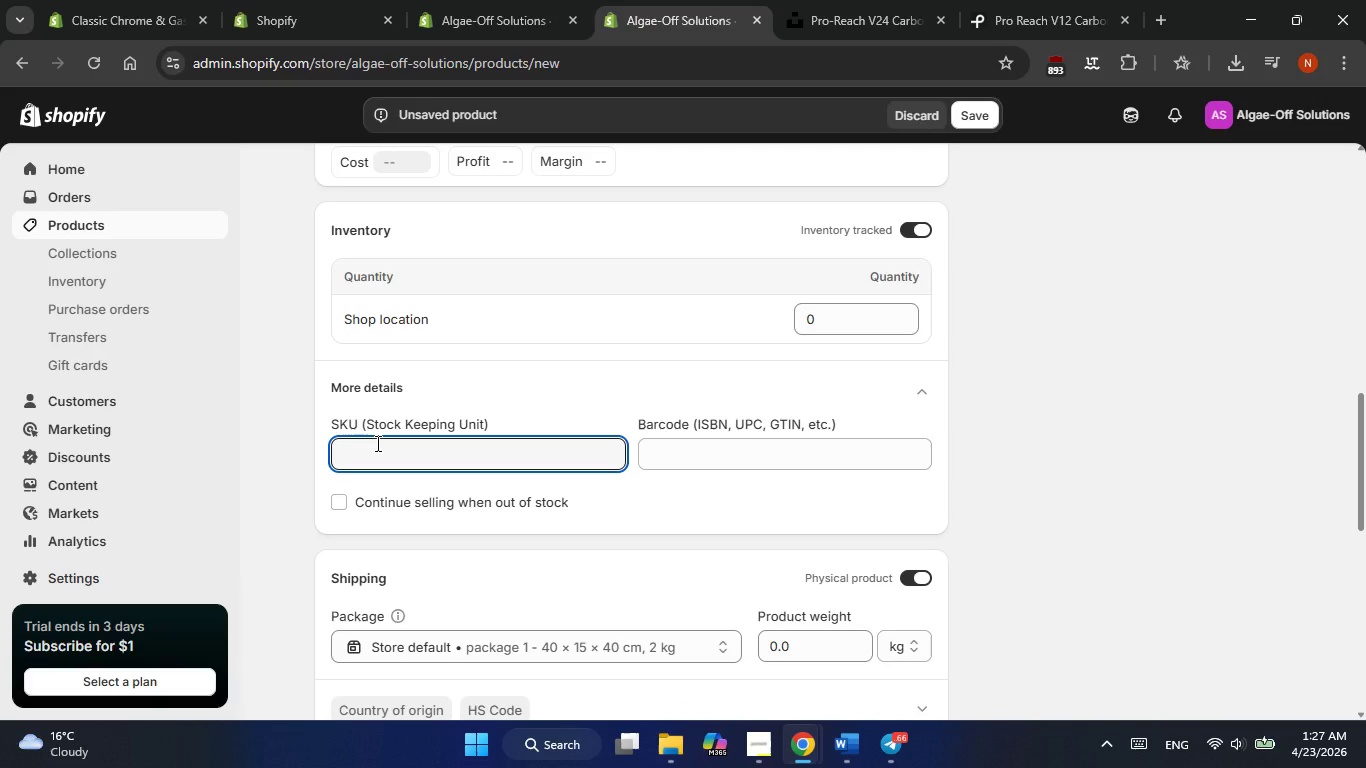 
key(Alt+AltLeft)
 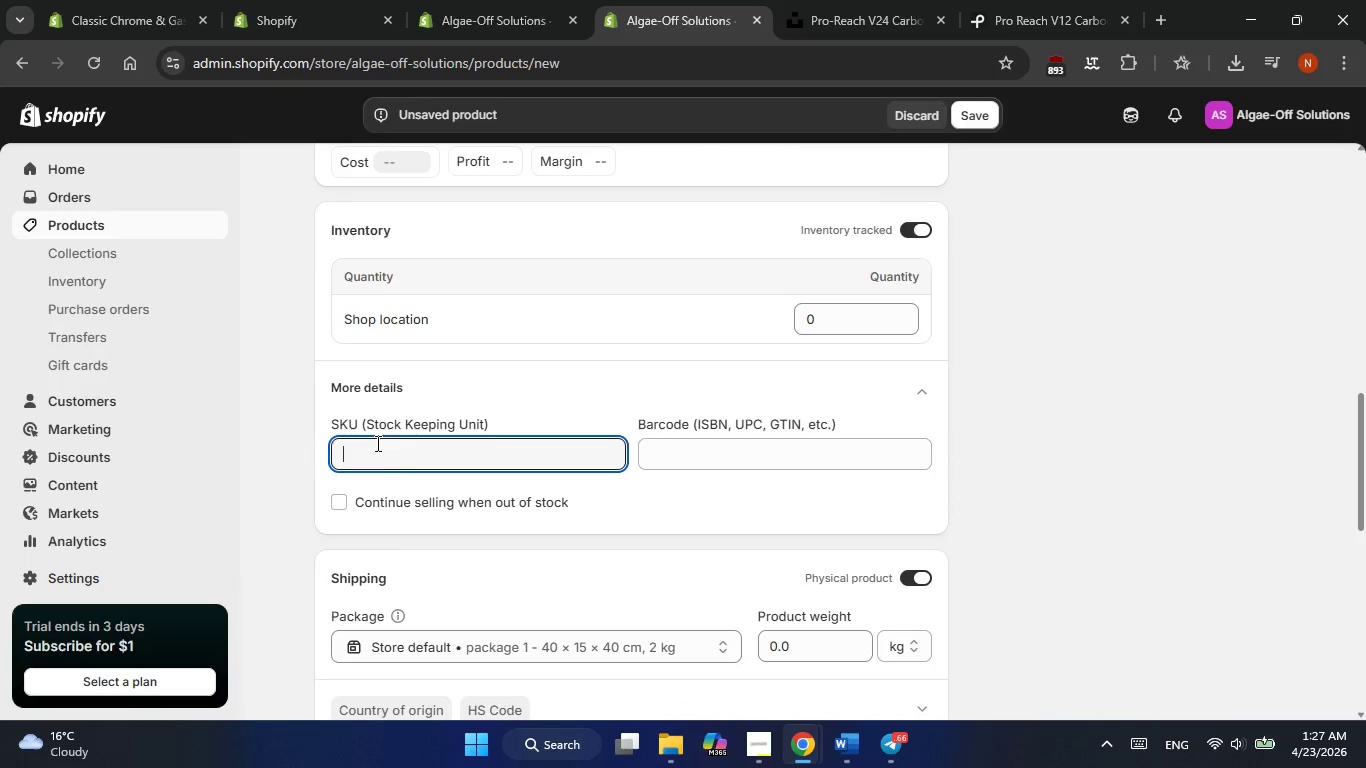 
key(Alt+Tab)
 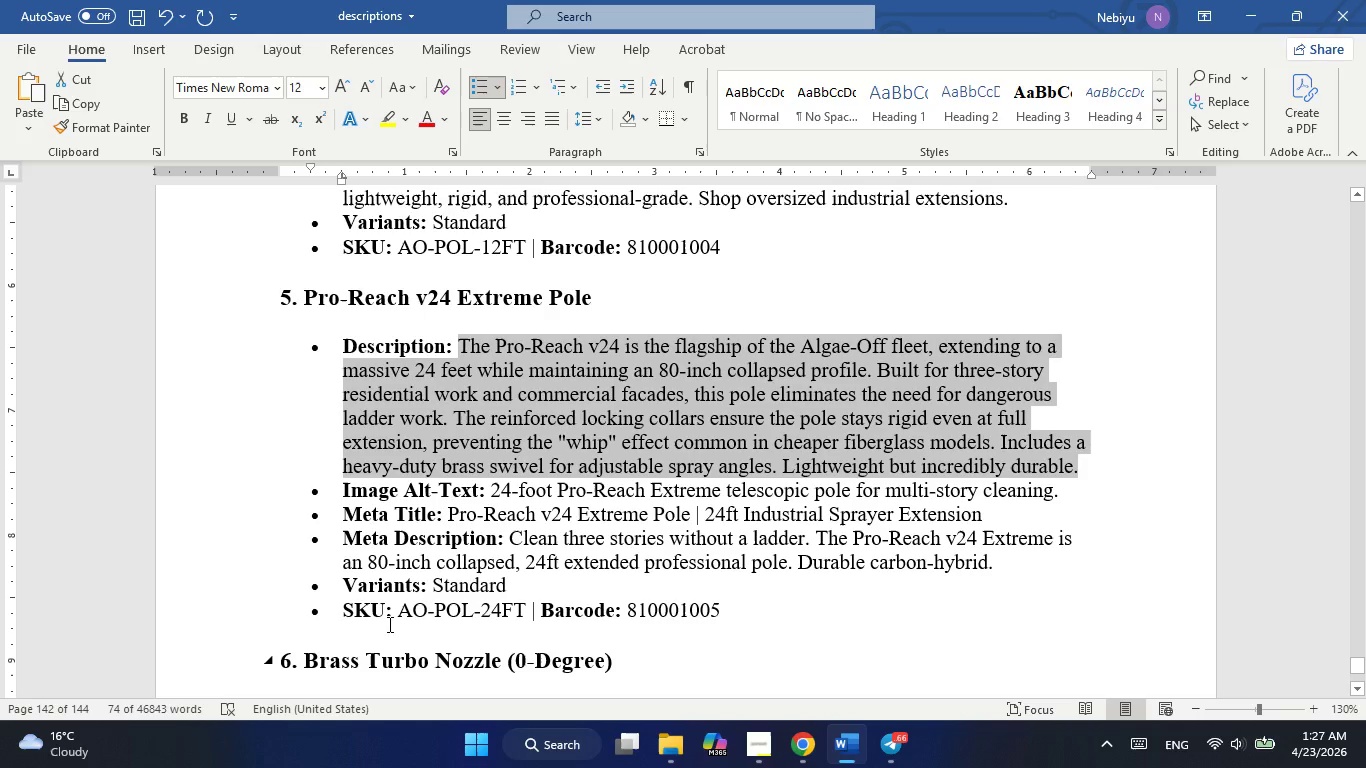 
left_click_drag(start_coordinate=[400, 612], to_coordinate=[519, 602])
 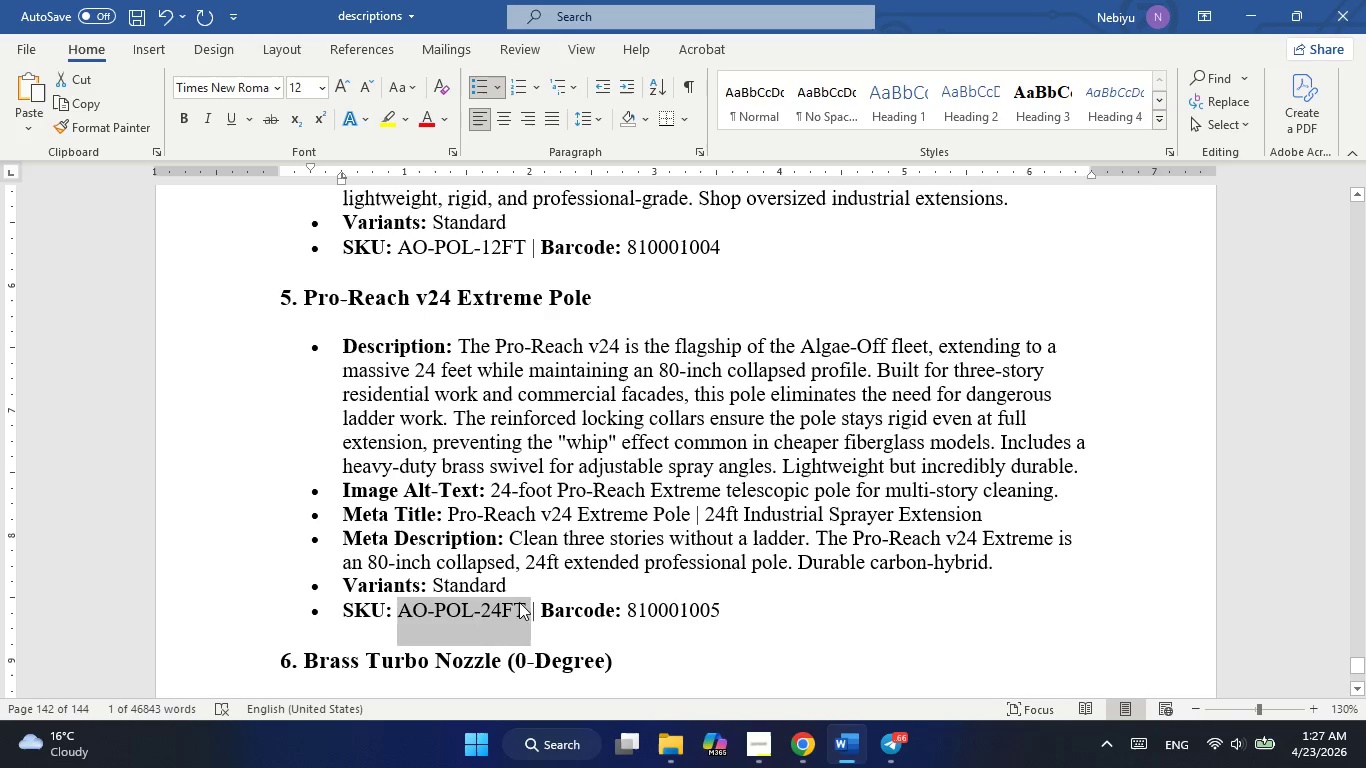 
key(Control+C)
 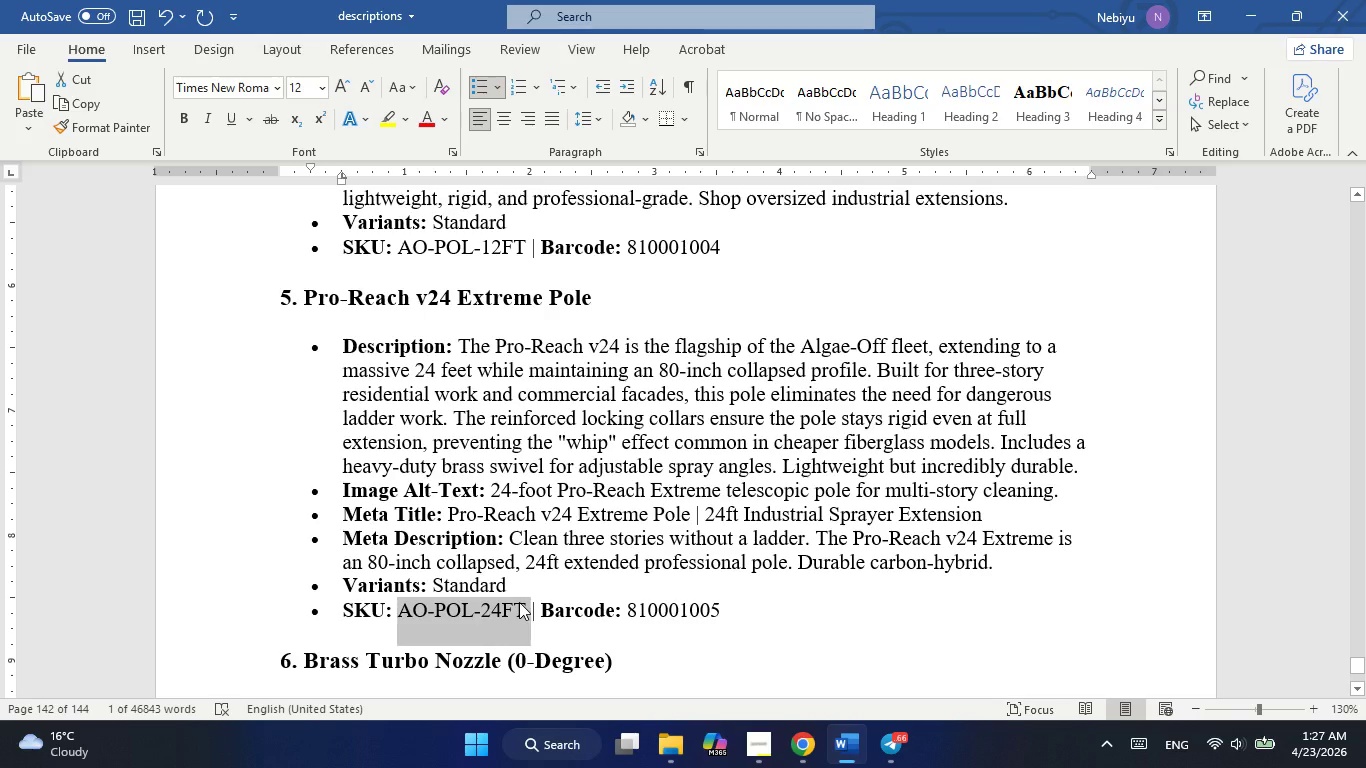 
key(Alt+AltLeft)
 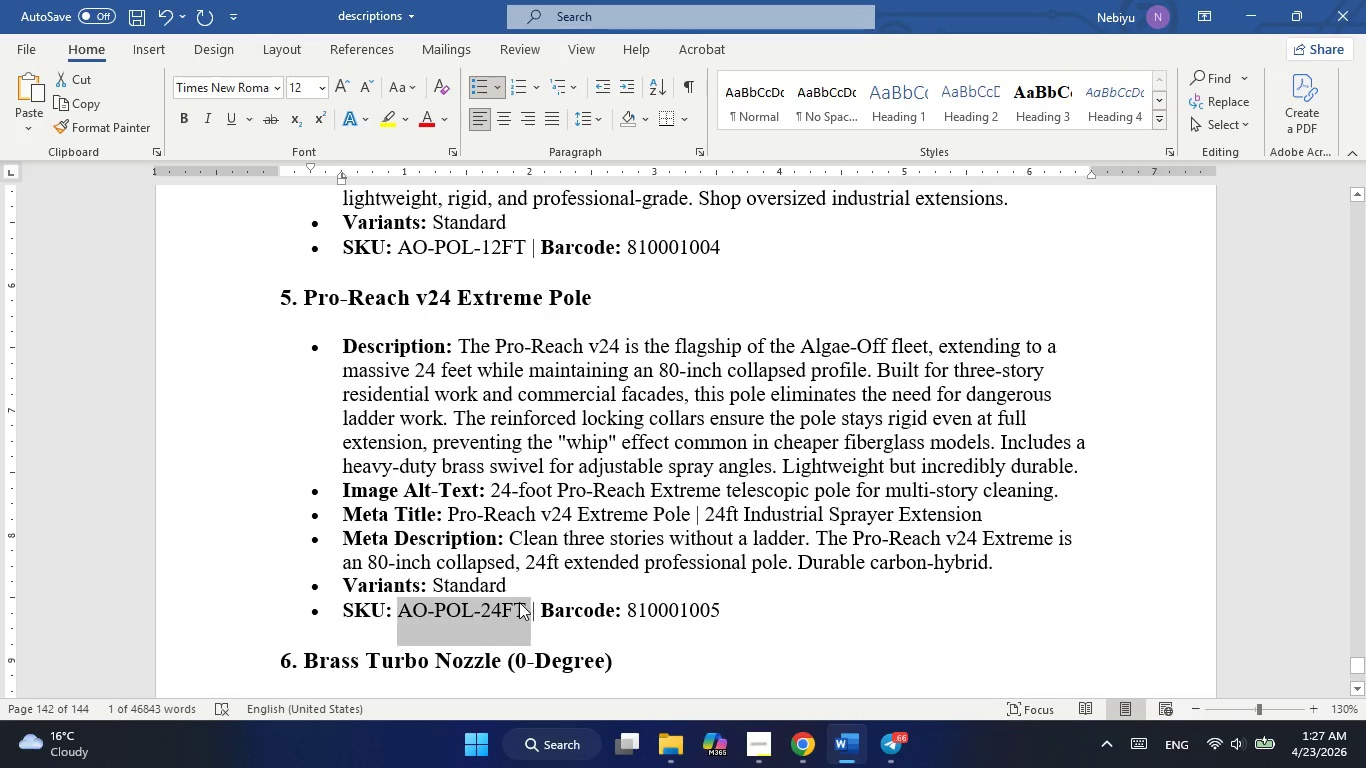 
key(Alt+Tab)
 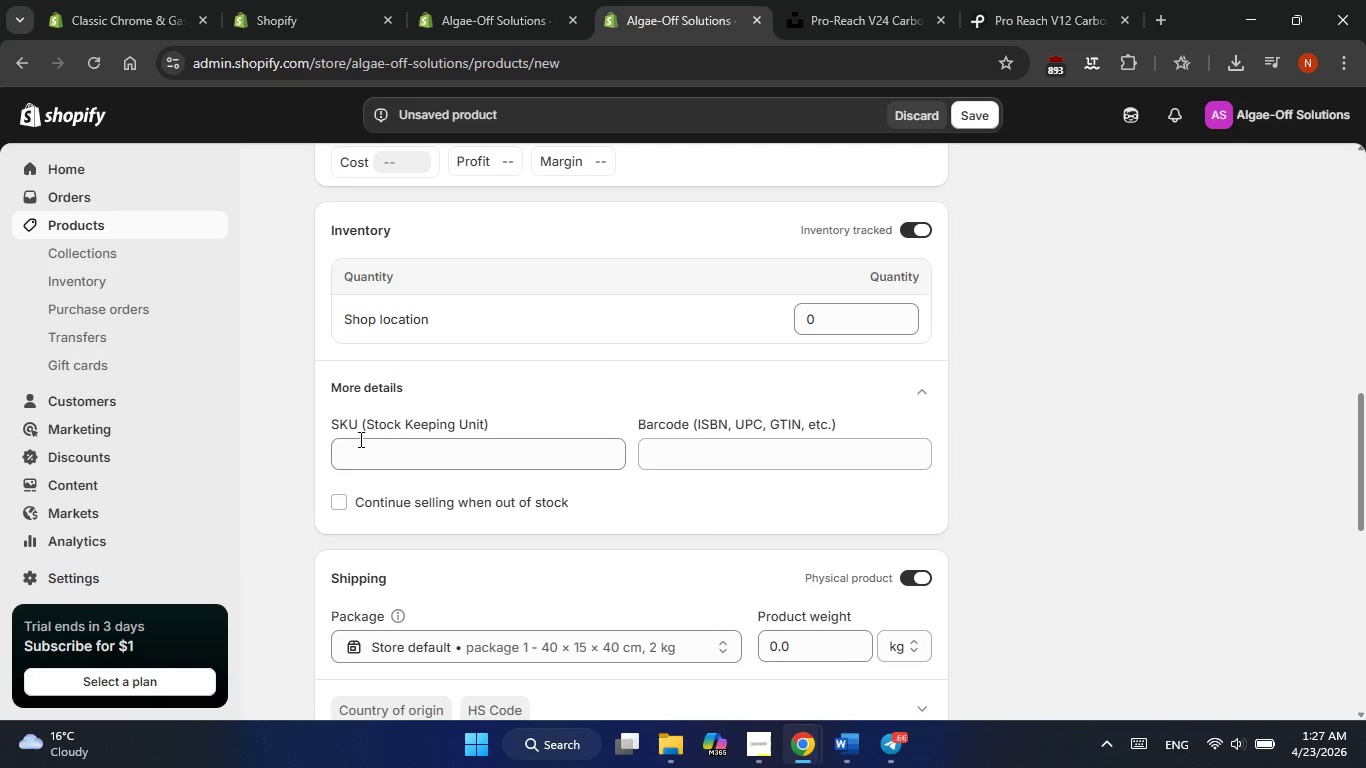 
double_click([355, 450])
 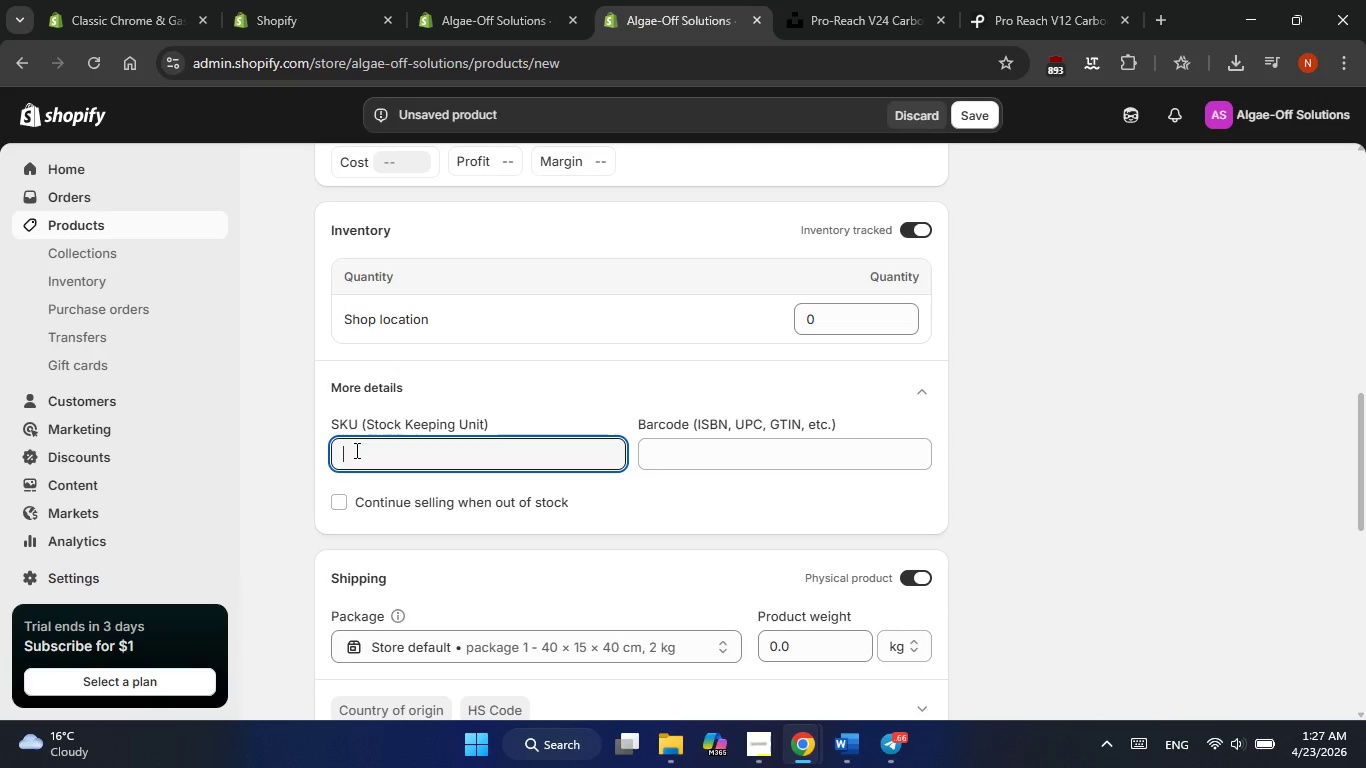 
key(Control+V)
 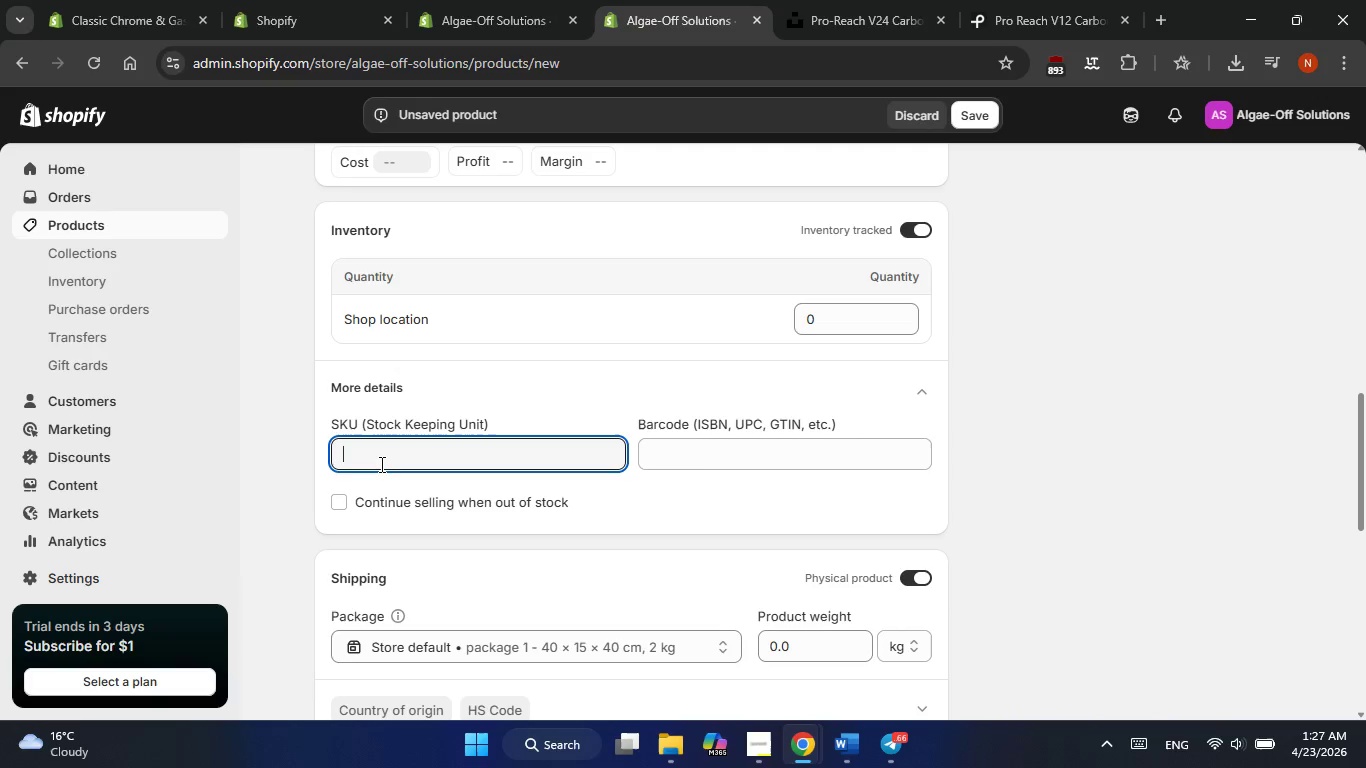 
key(Control+V)
 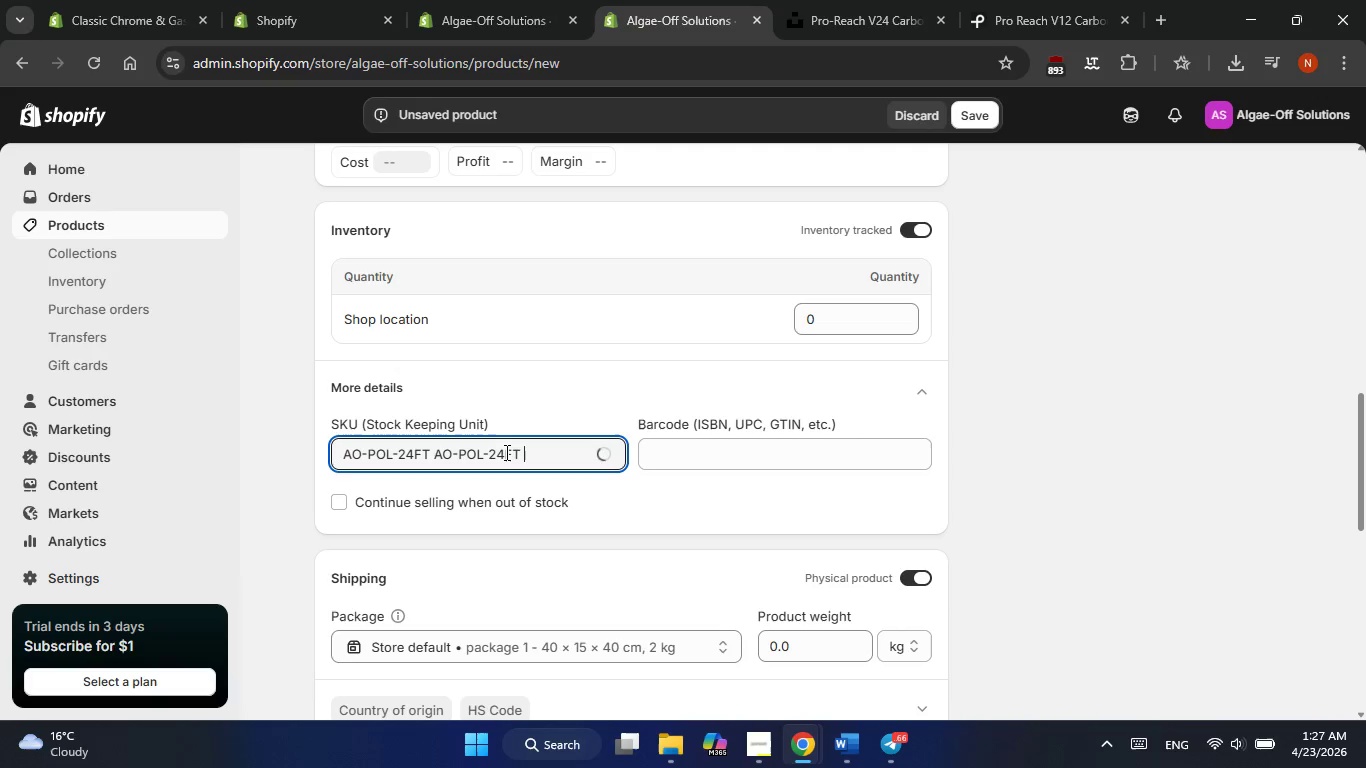 
key(Control+Z)
 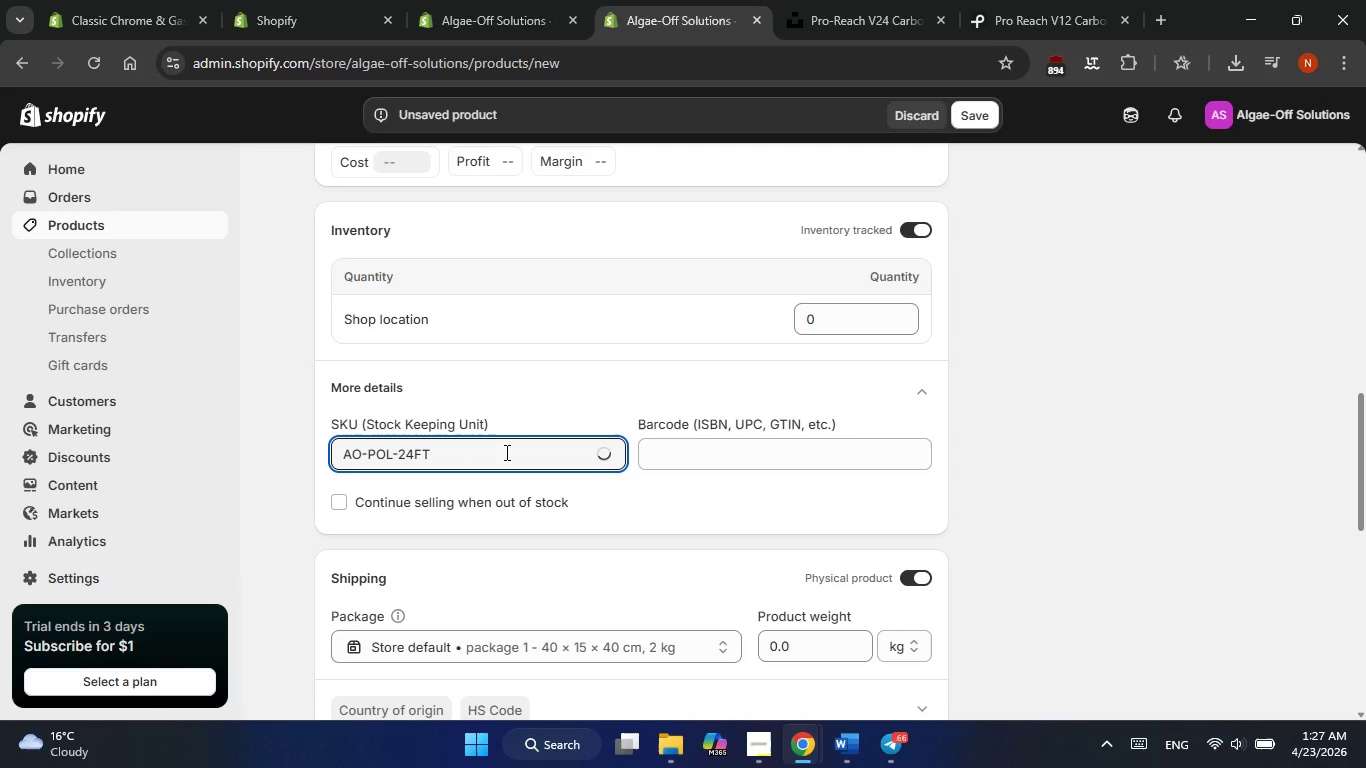 
left_click([679, 457])
 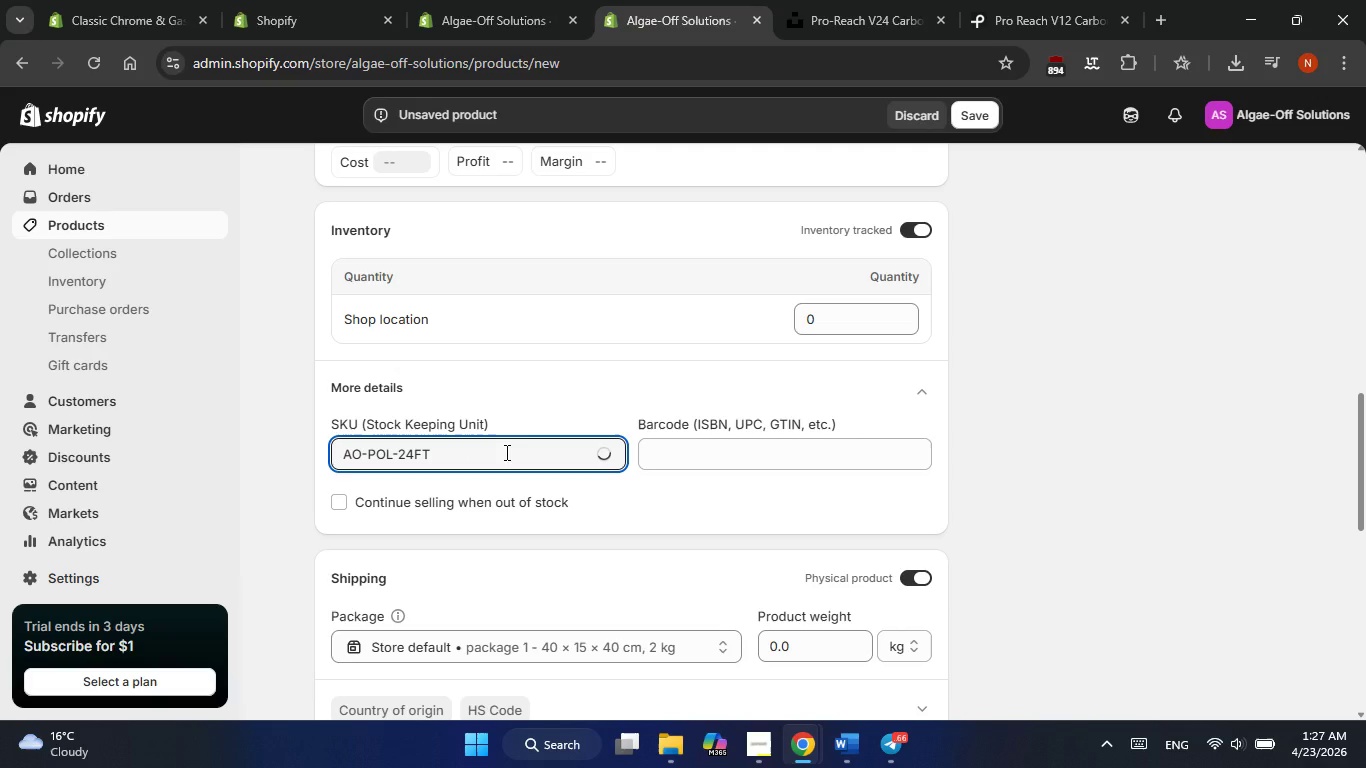 
key(Alt+AltLeft)
 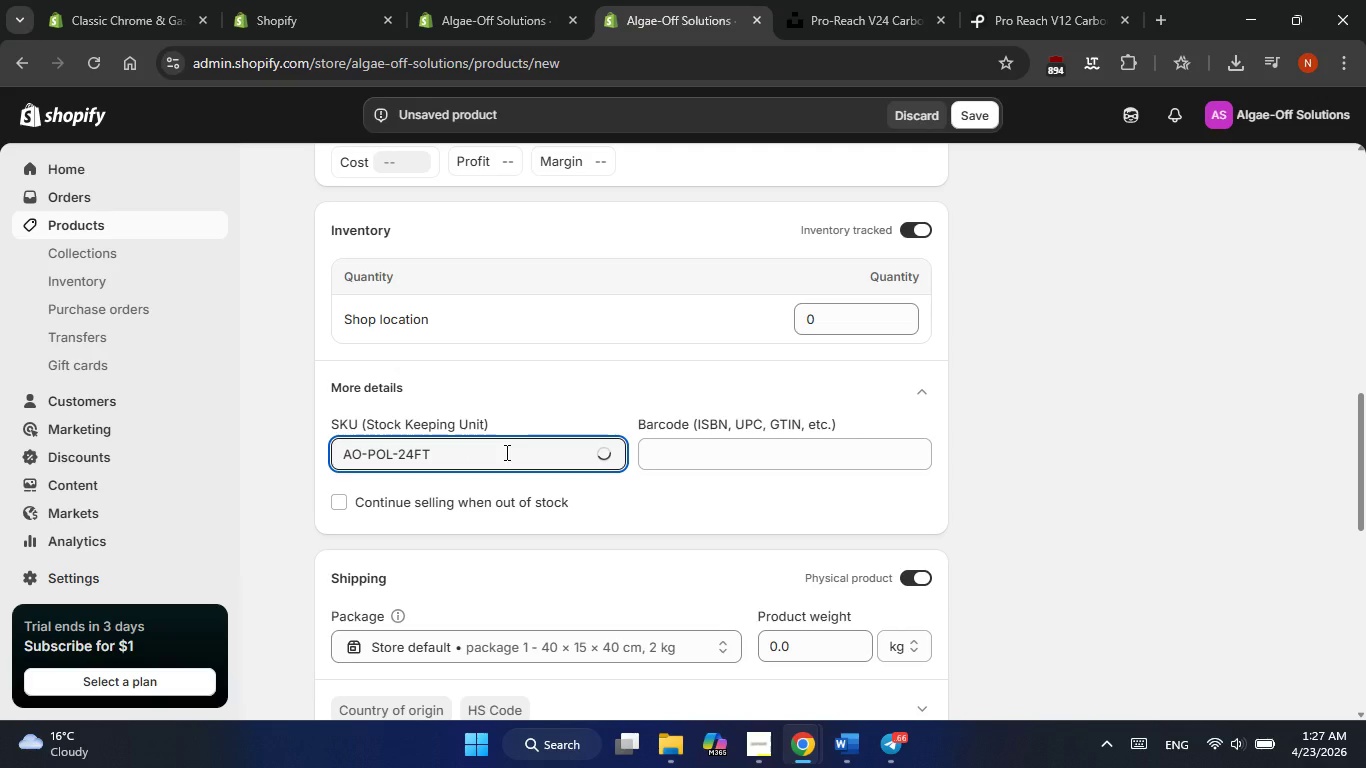 
key(Alt+Tab)
 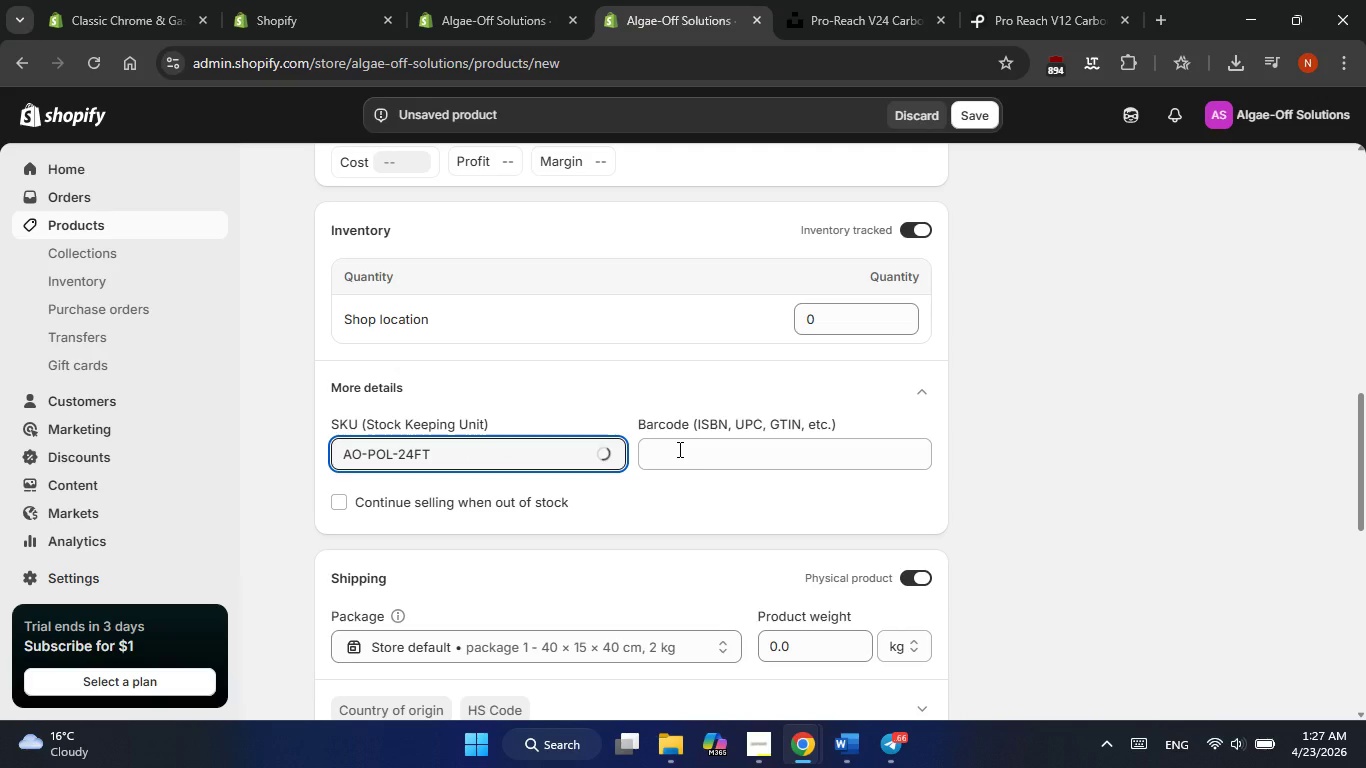 
left_click([679, 457])
 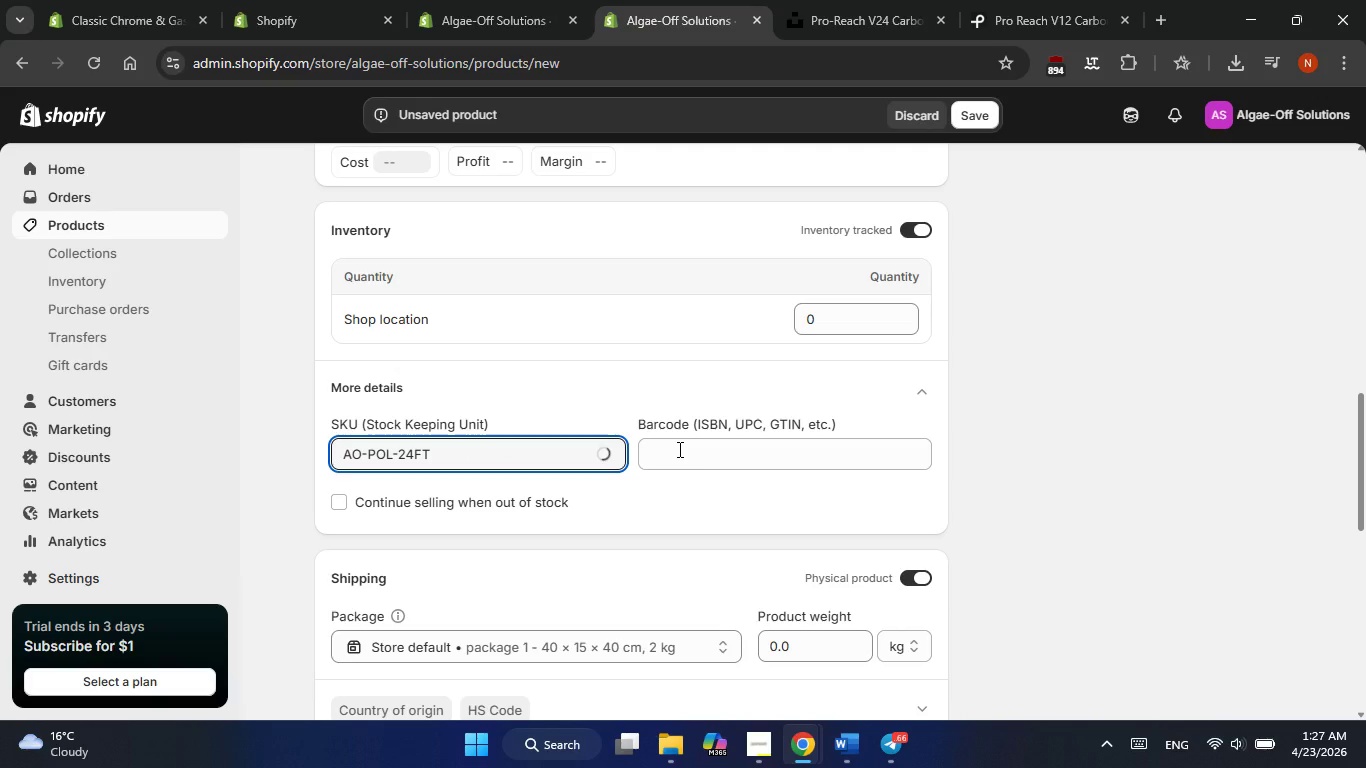 
key(Alt+AltLeft)
 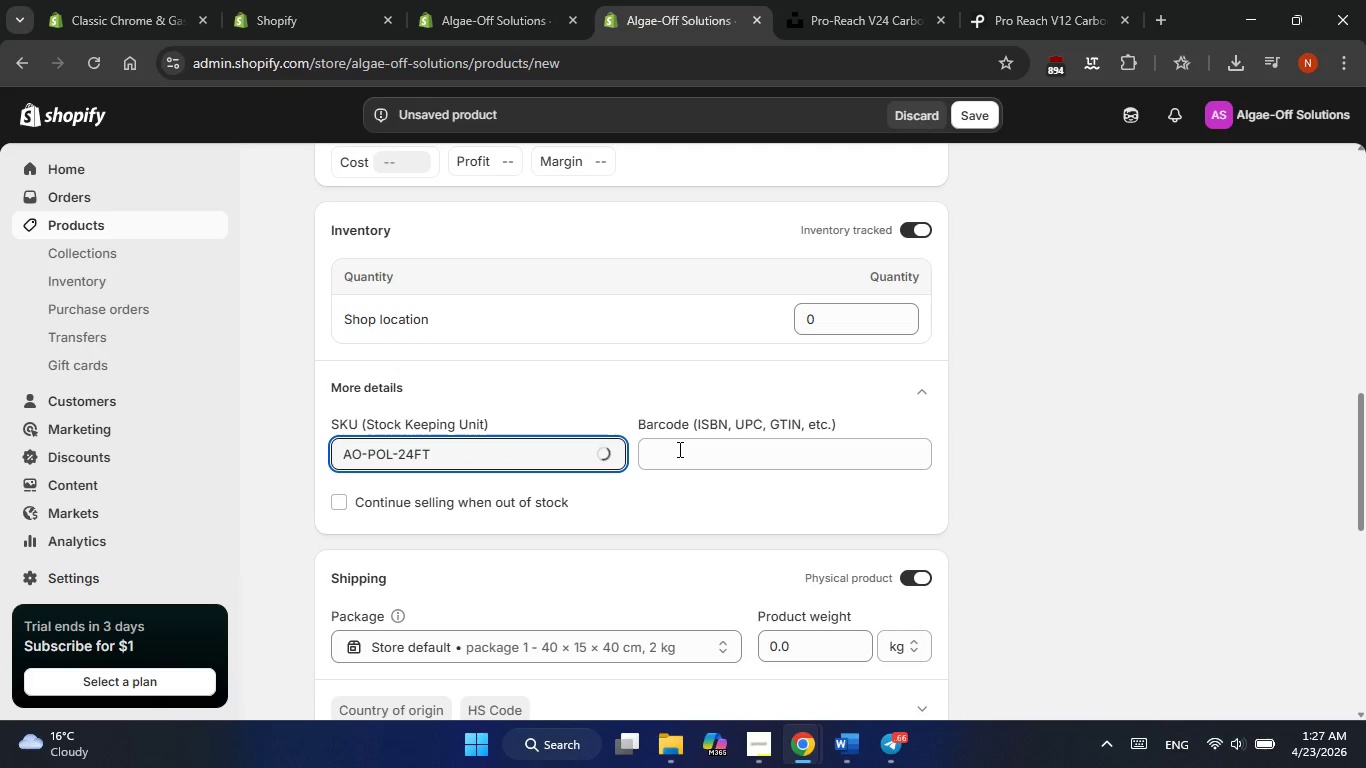 
key(Alt+Tab)
 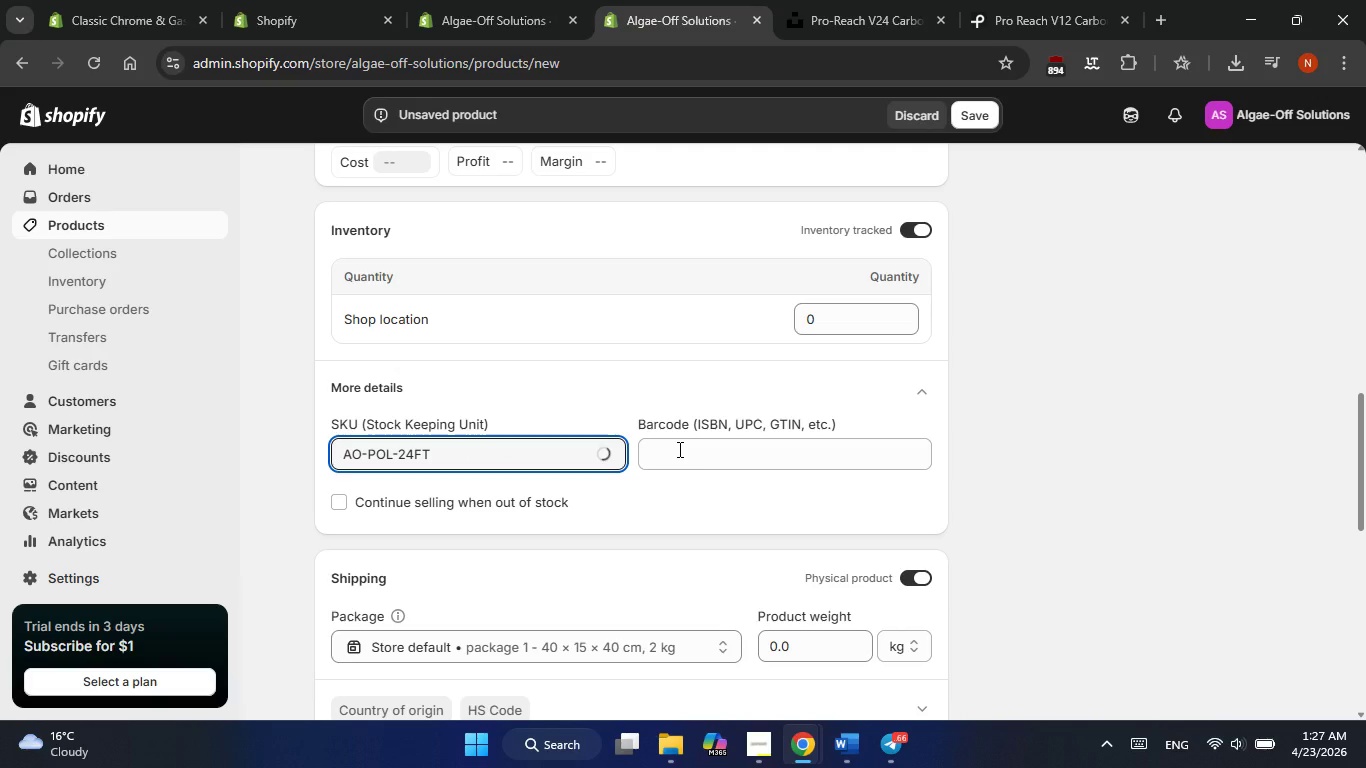 
left_click_drag(start_coordinate=[629, 610], to_coordinate=[716, 604])
 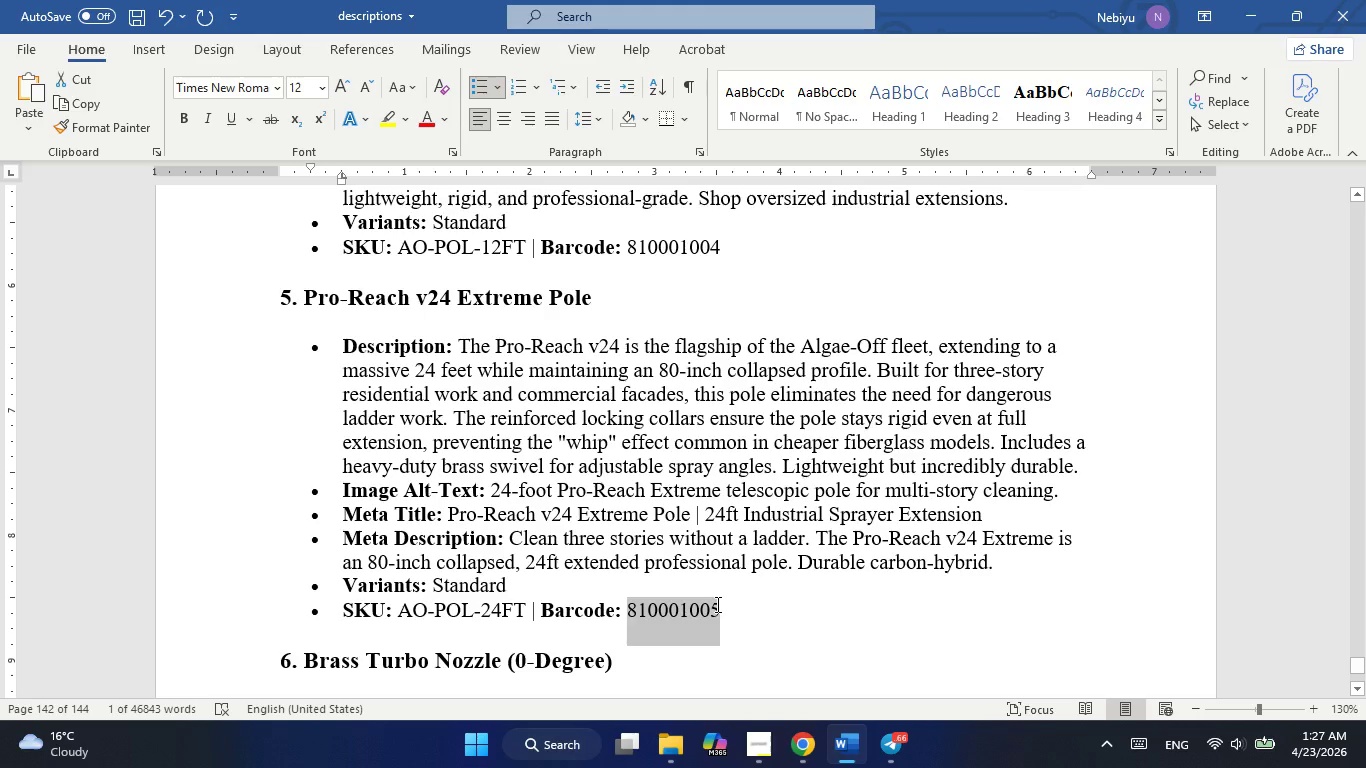 
key(Control+C)
 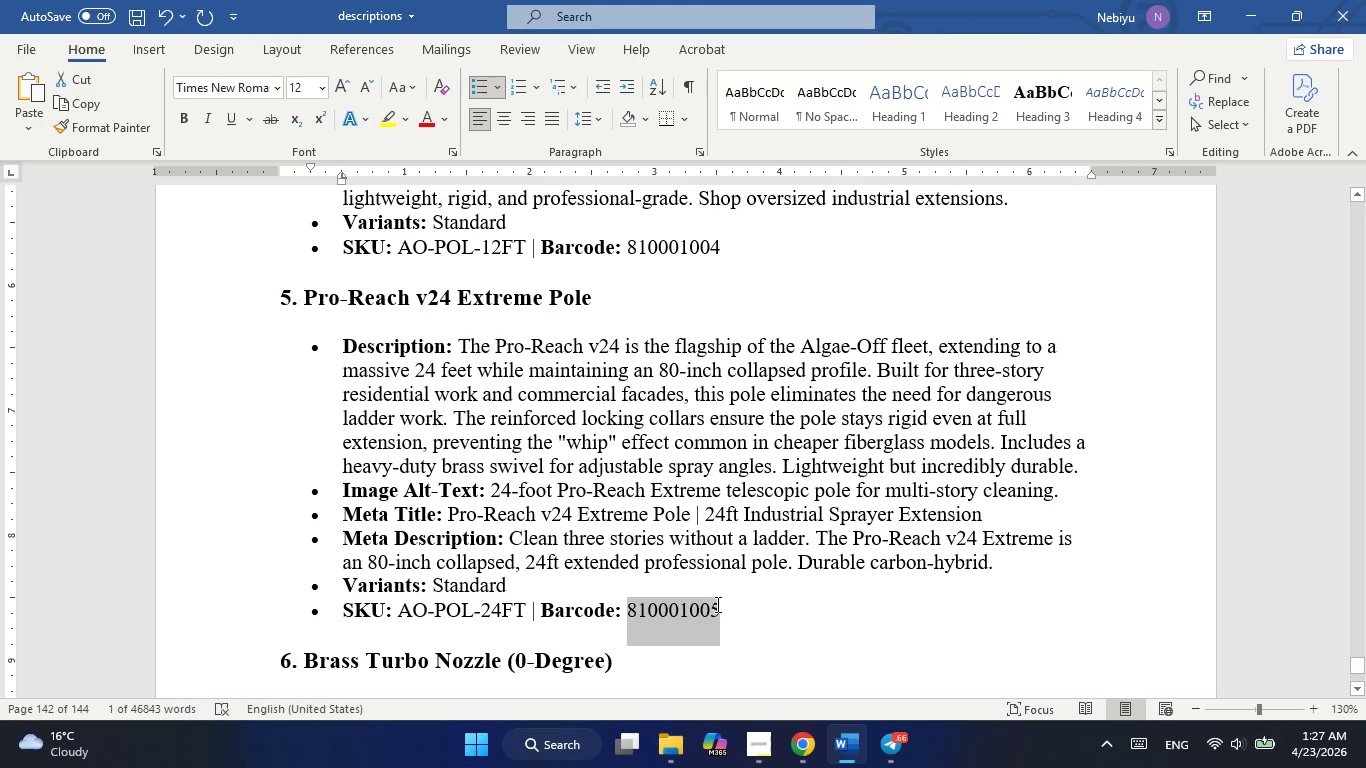 
key(Alt+AltLeft)
 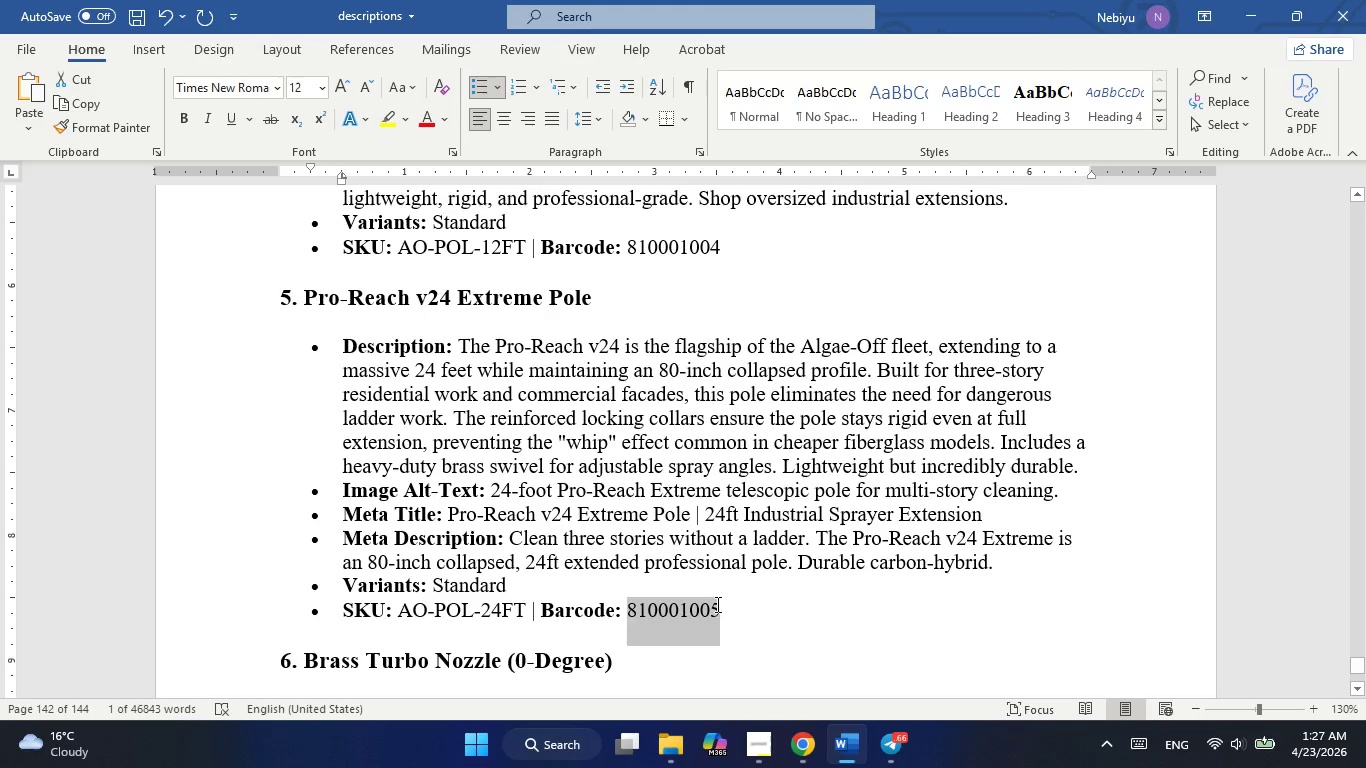 
key(Alt+Tab)
 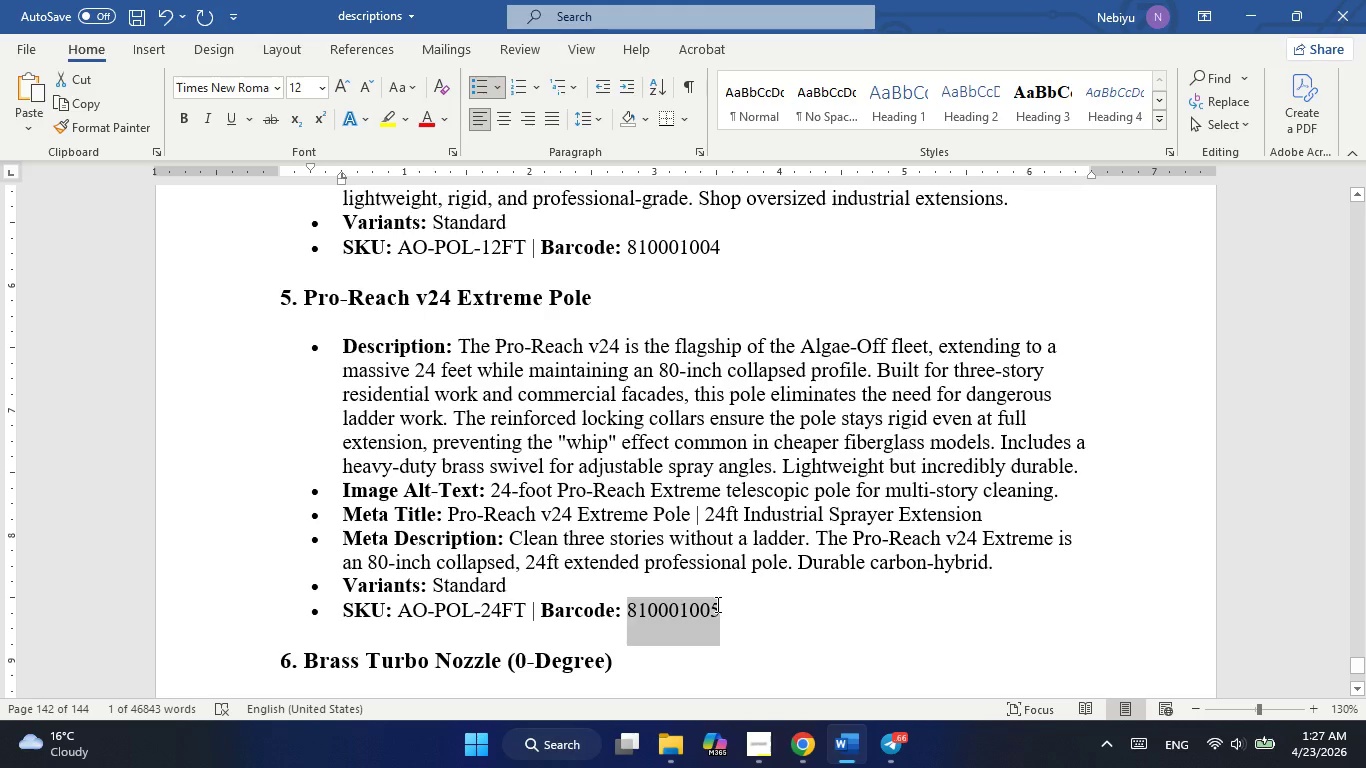 
left_click([663, 454])
 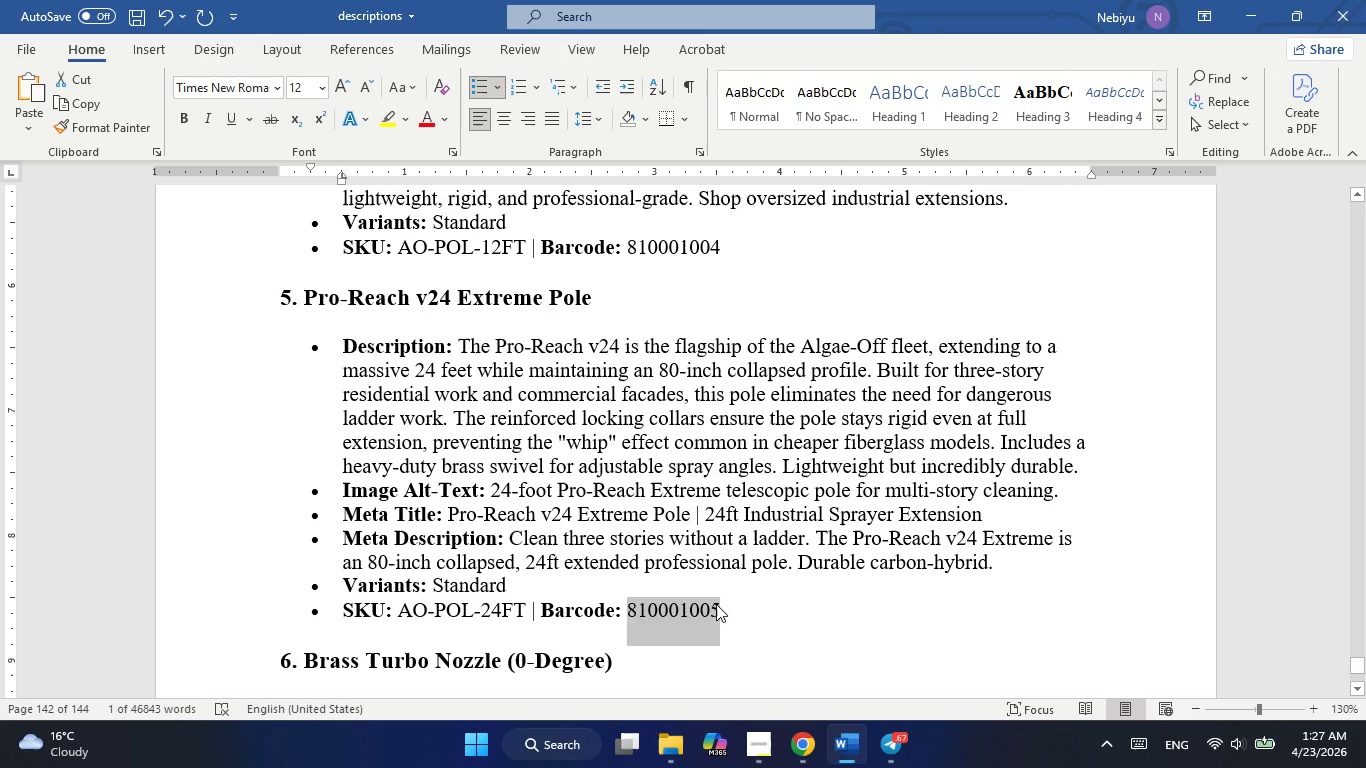 
right_click([663, 454])
 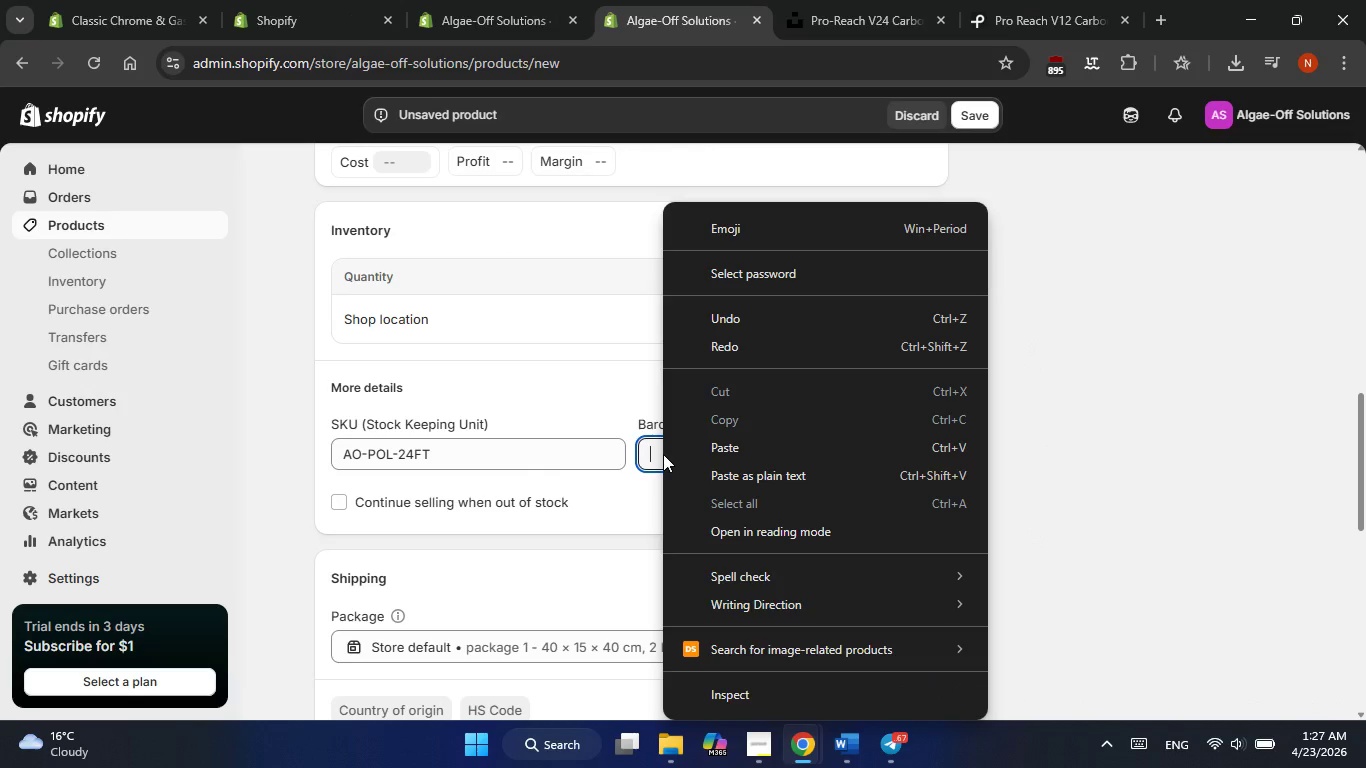 
left_click([699, 442])
 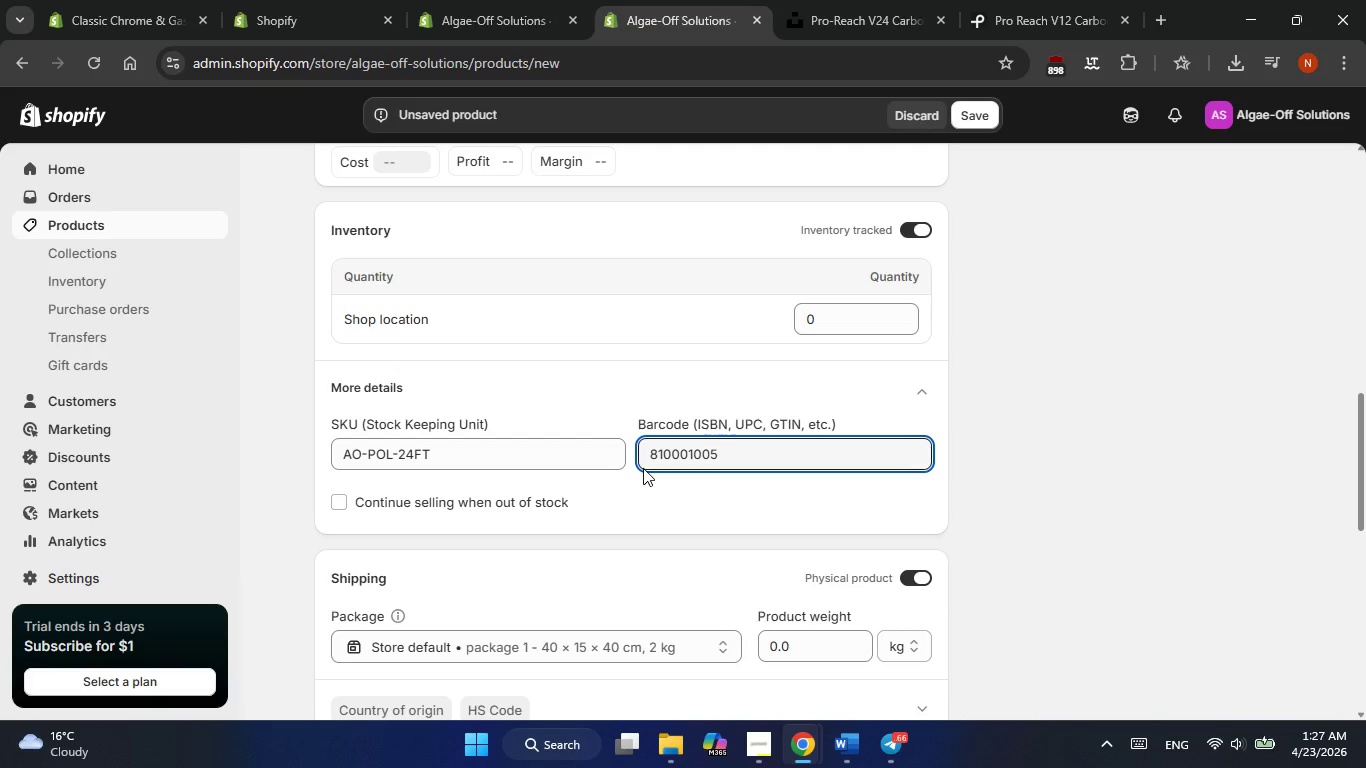 
wait(19.94)
 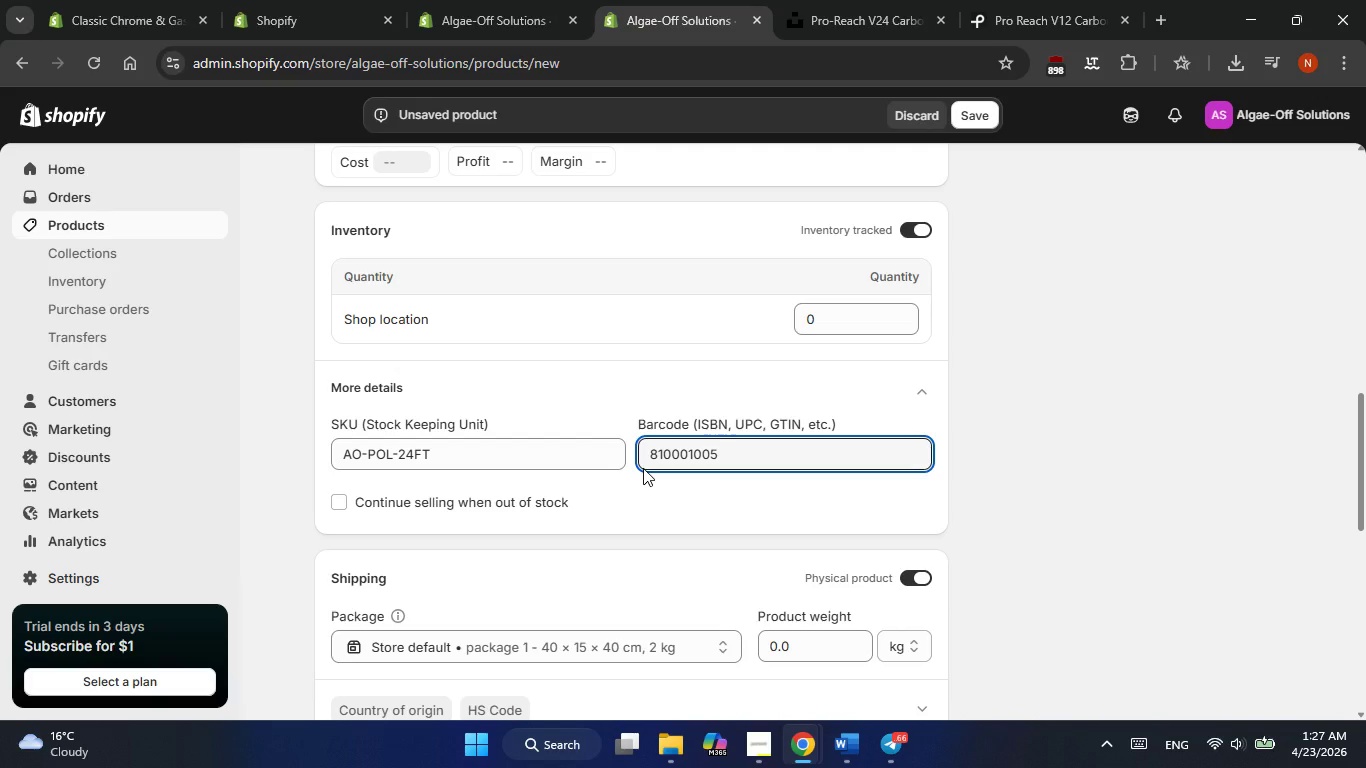 
double_click([841, 294])
 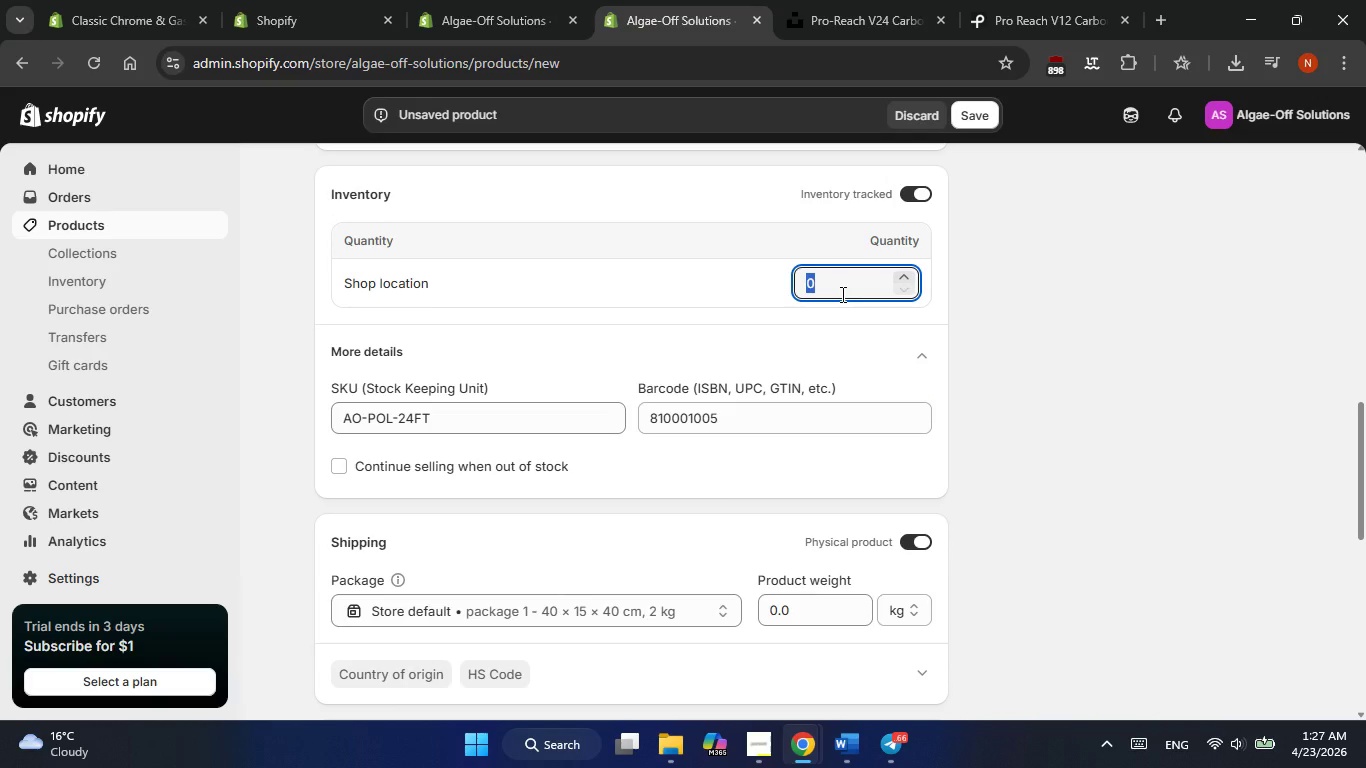 
key(Numpad1)
 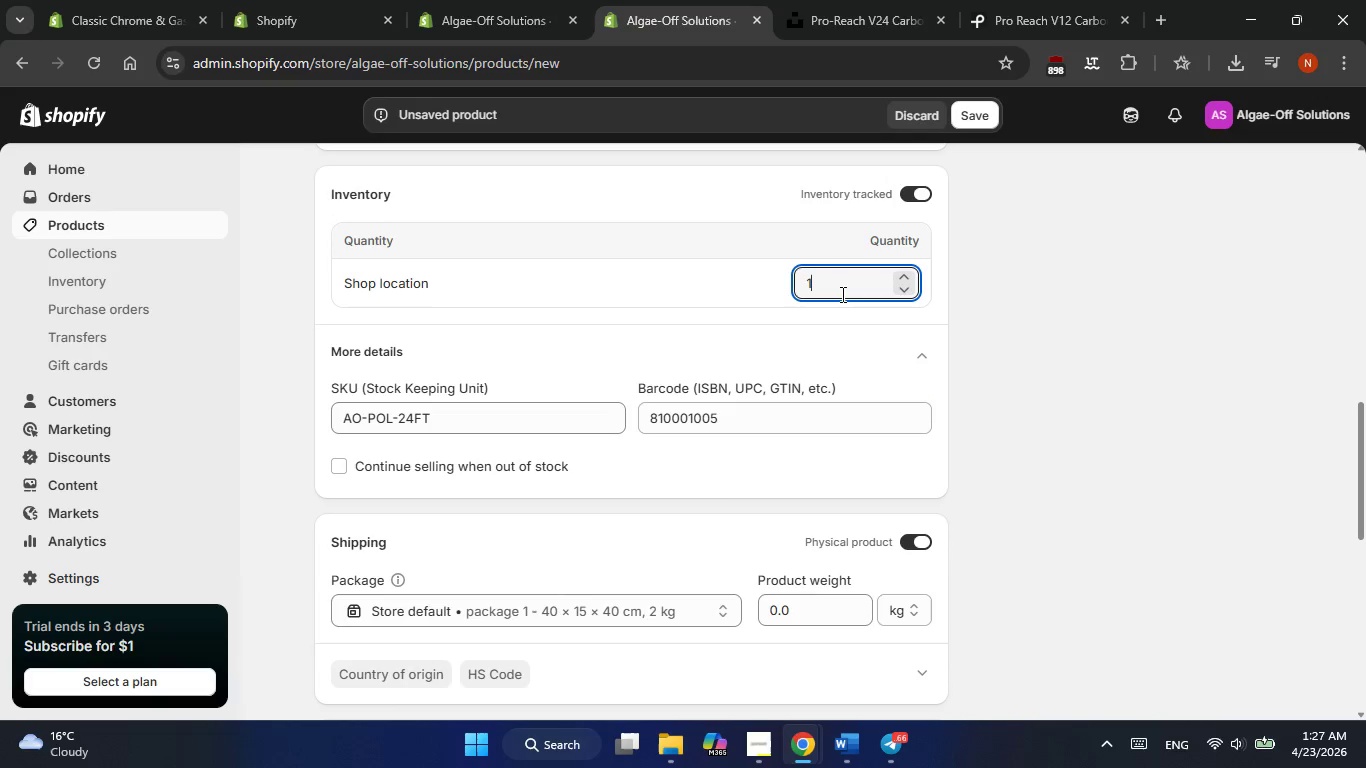 
key(Numpad0)
 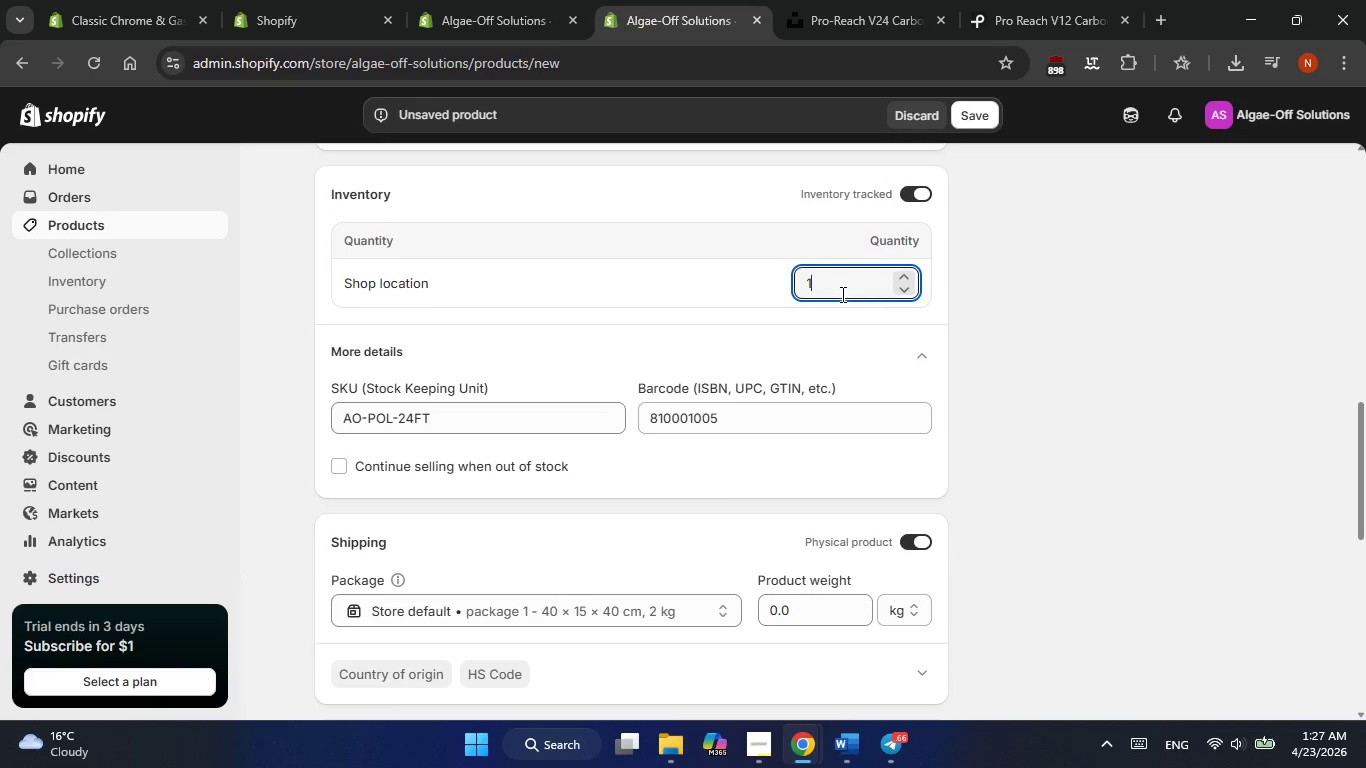 
key(Numpad0)
 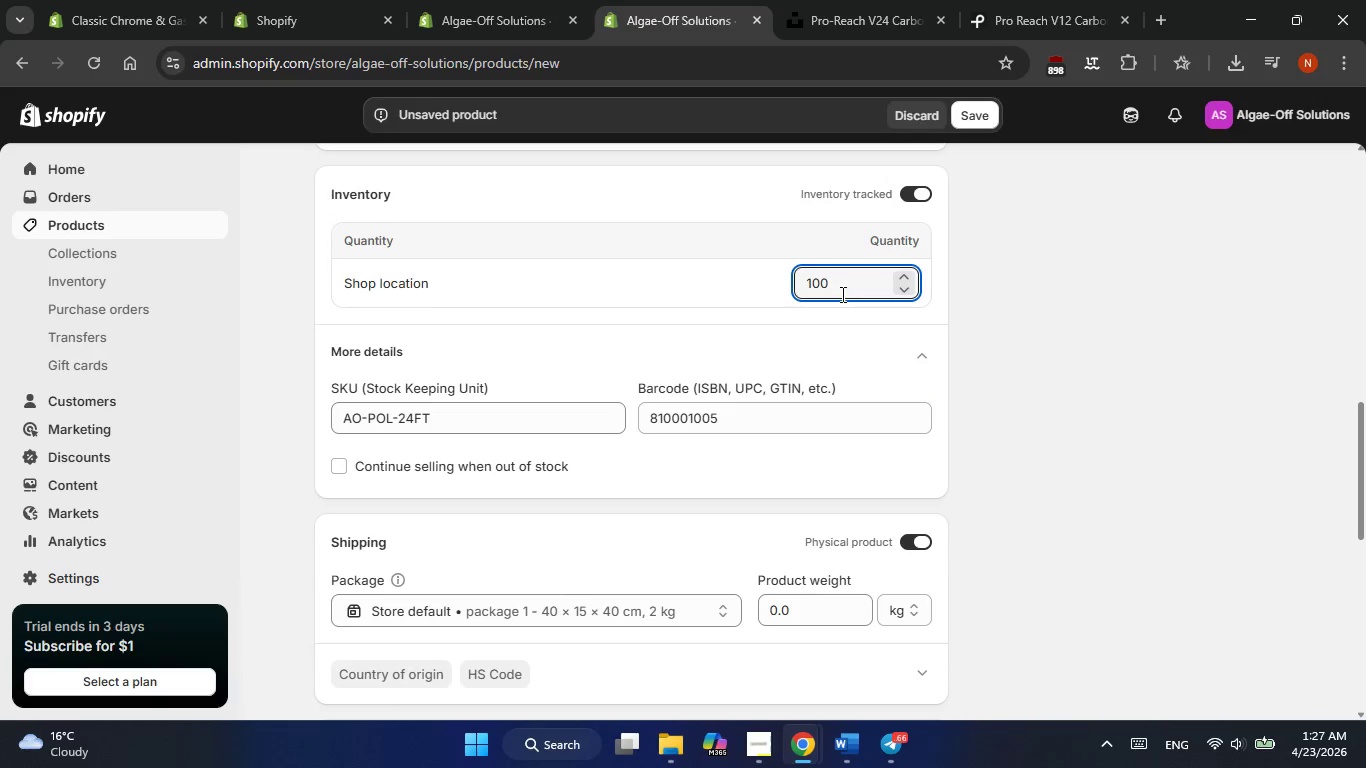 
left_click([1058, 325])
 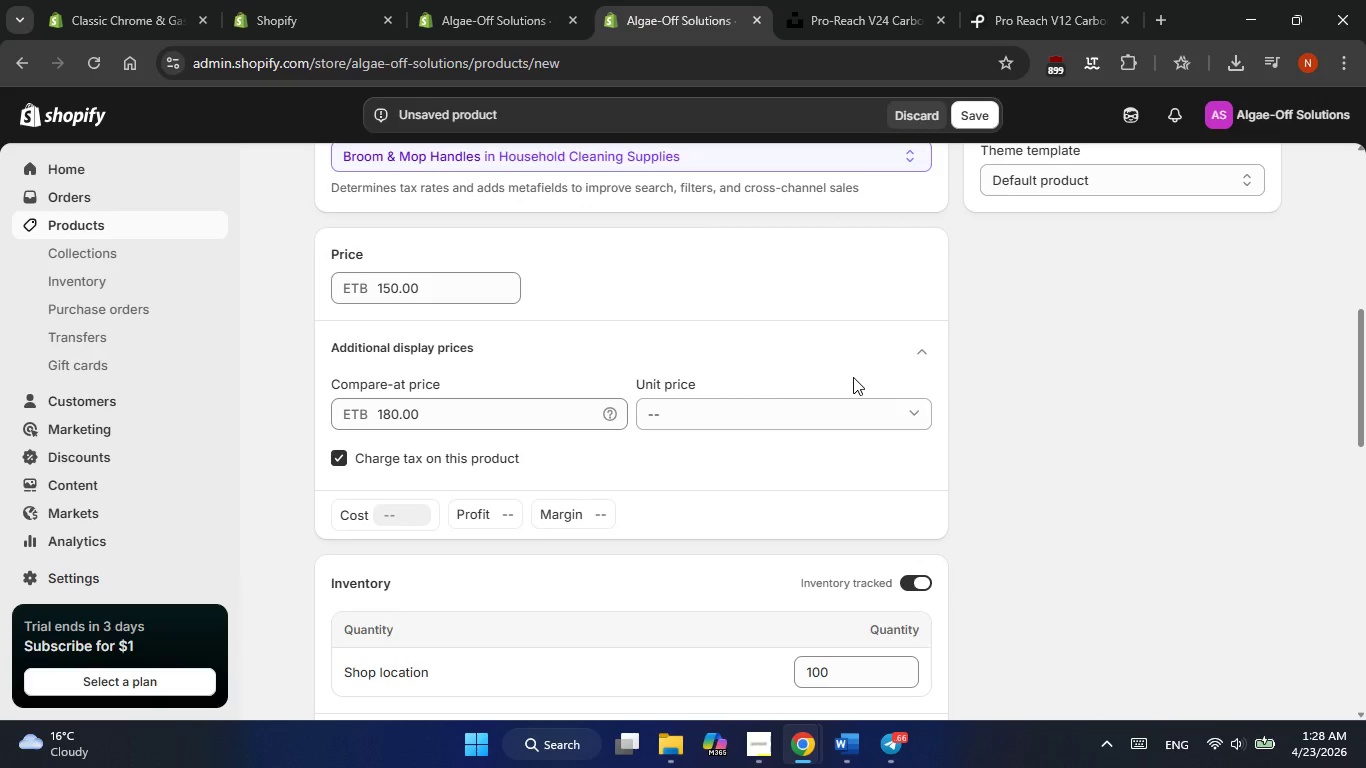 
wait(33.22)
 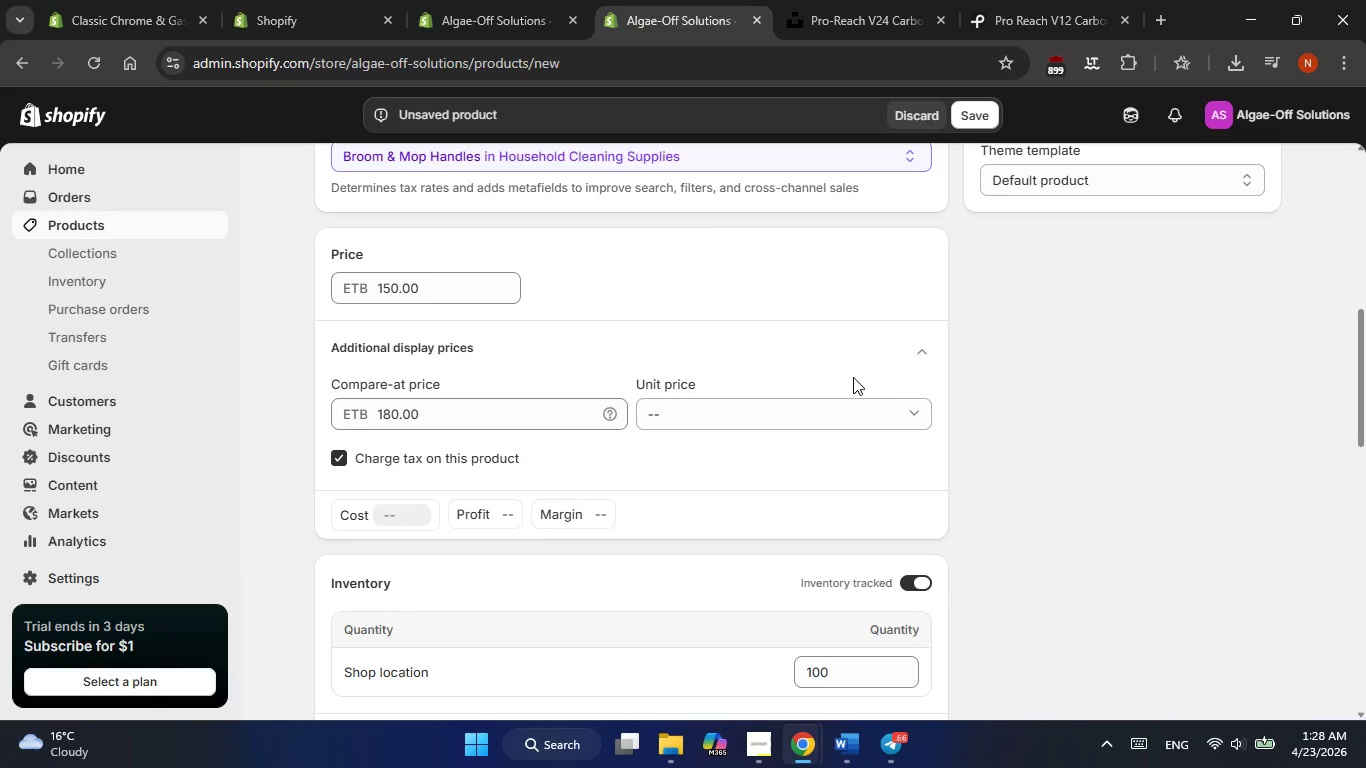 
scroll: coordinate [633, 495], scroll_direction: down, amount: 4.0
 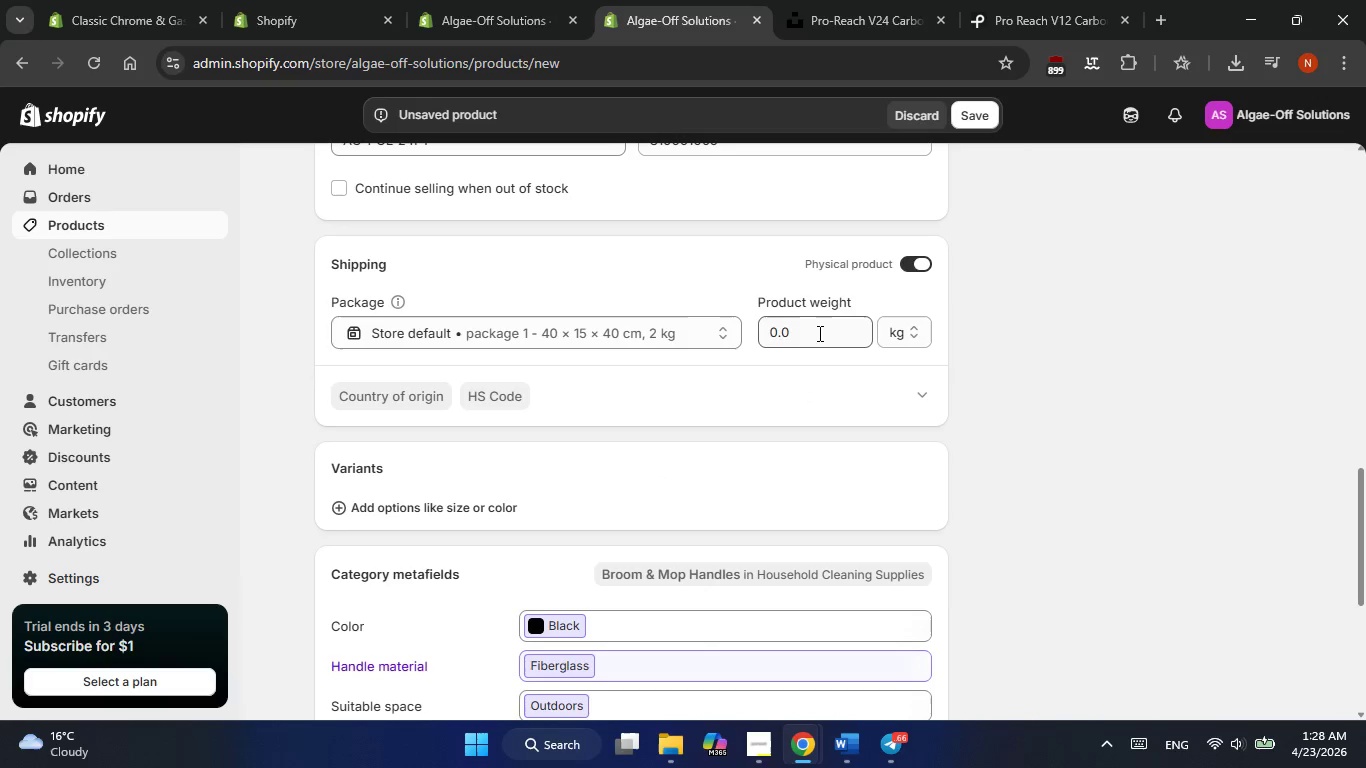 
double_click([816, 330])
 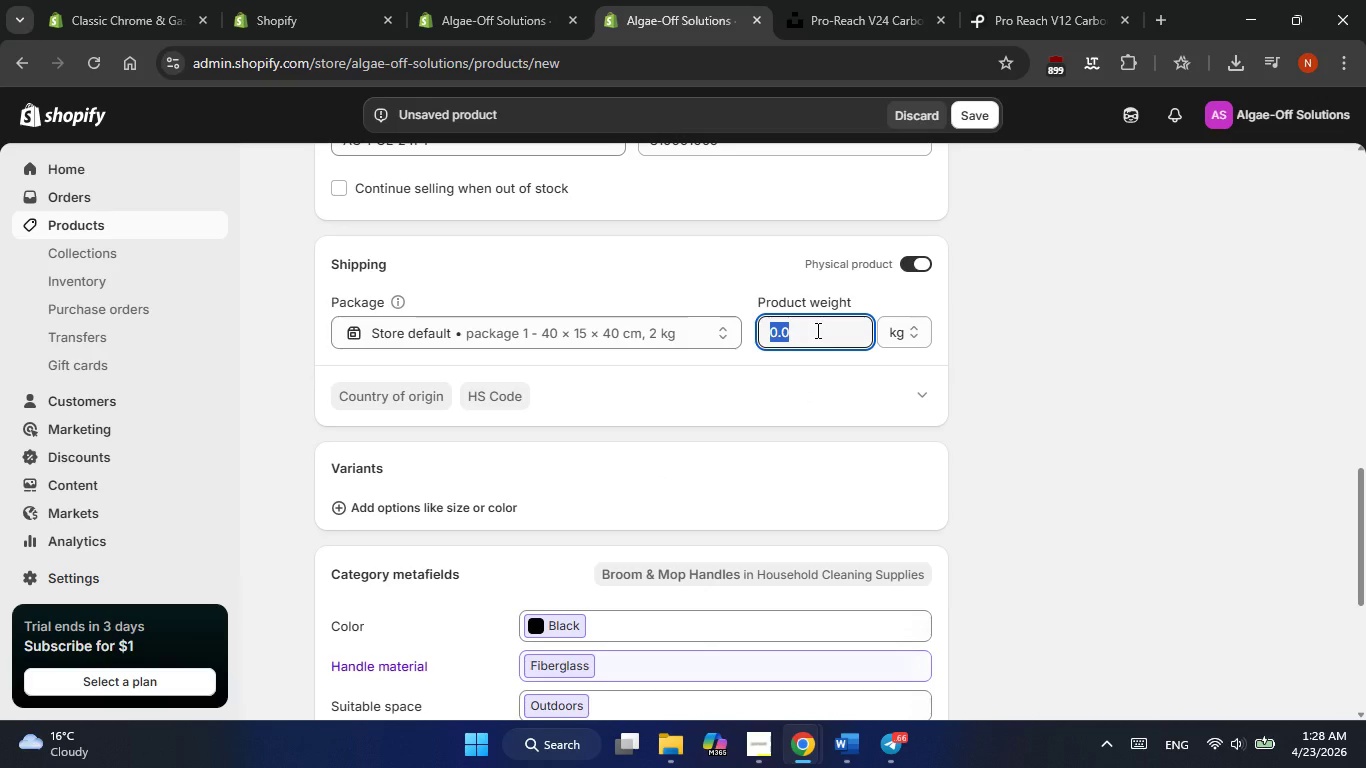 
key(Numpad2)
 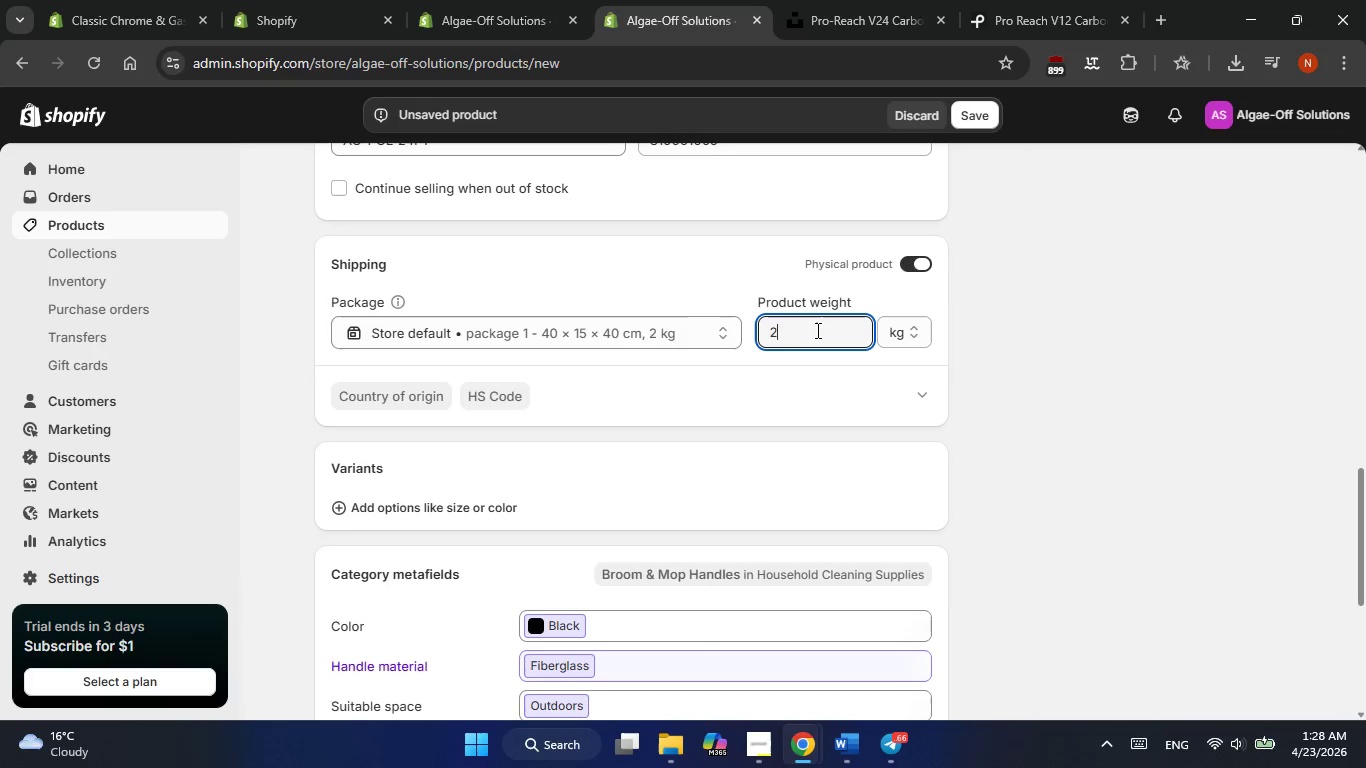 
key(Numpad0)
 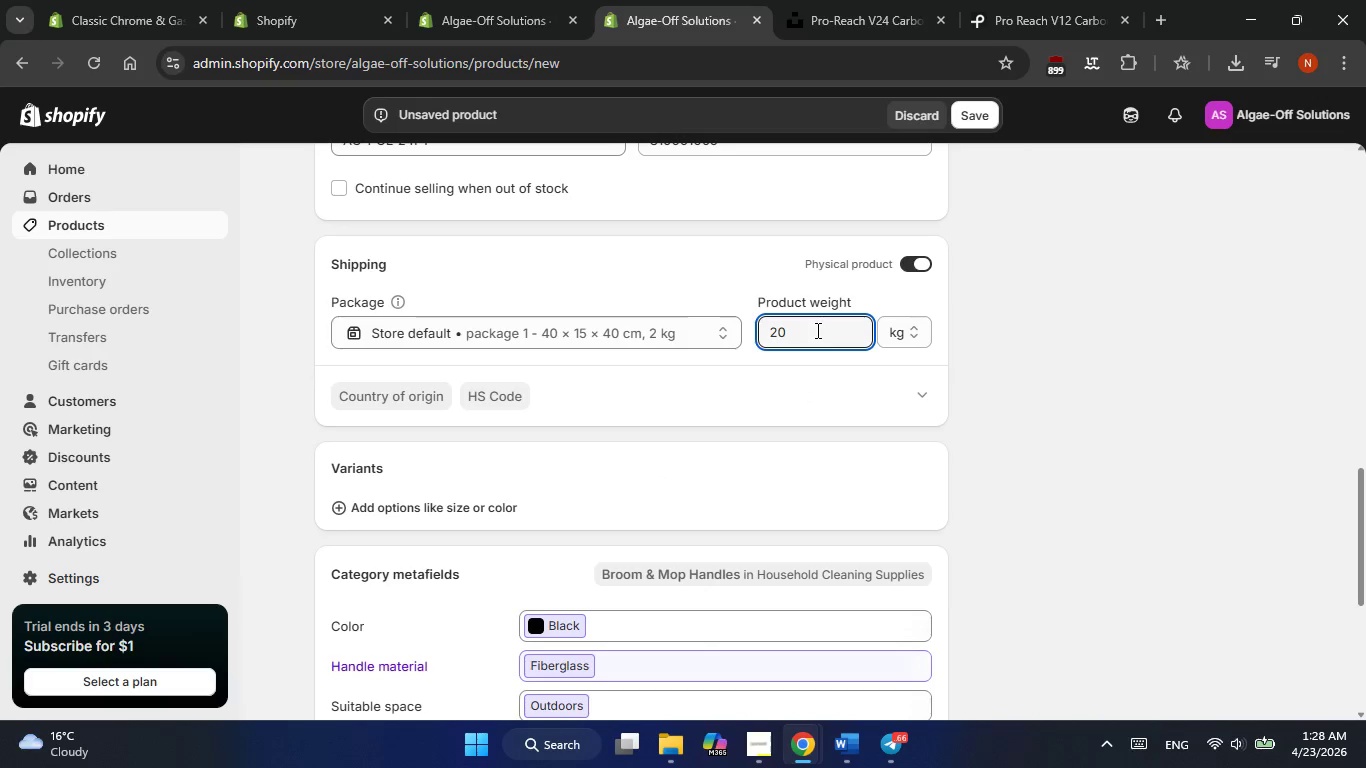 
key(Backspace)
 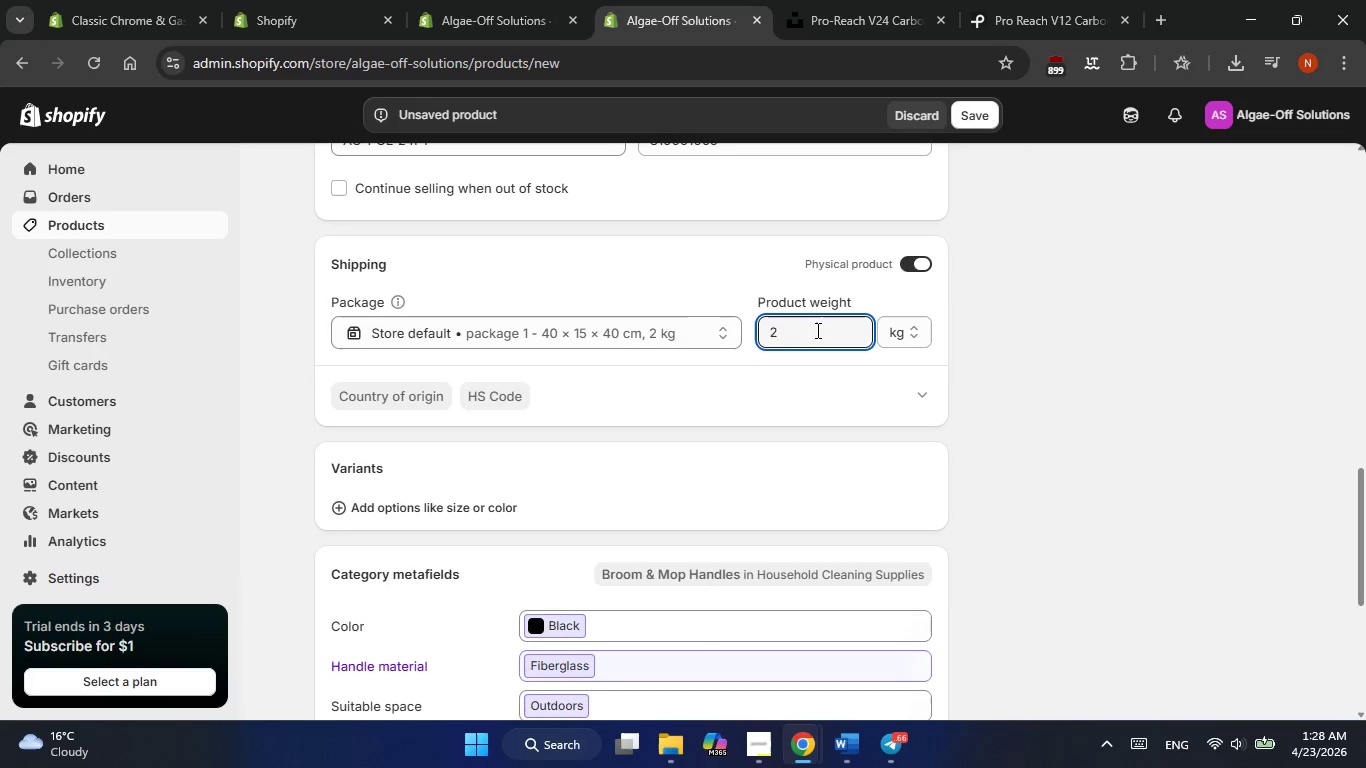 
key(Backspace)
 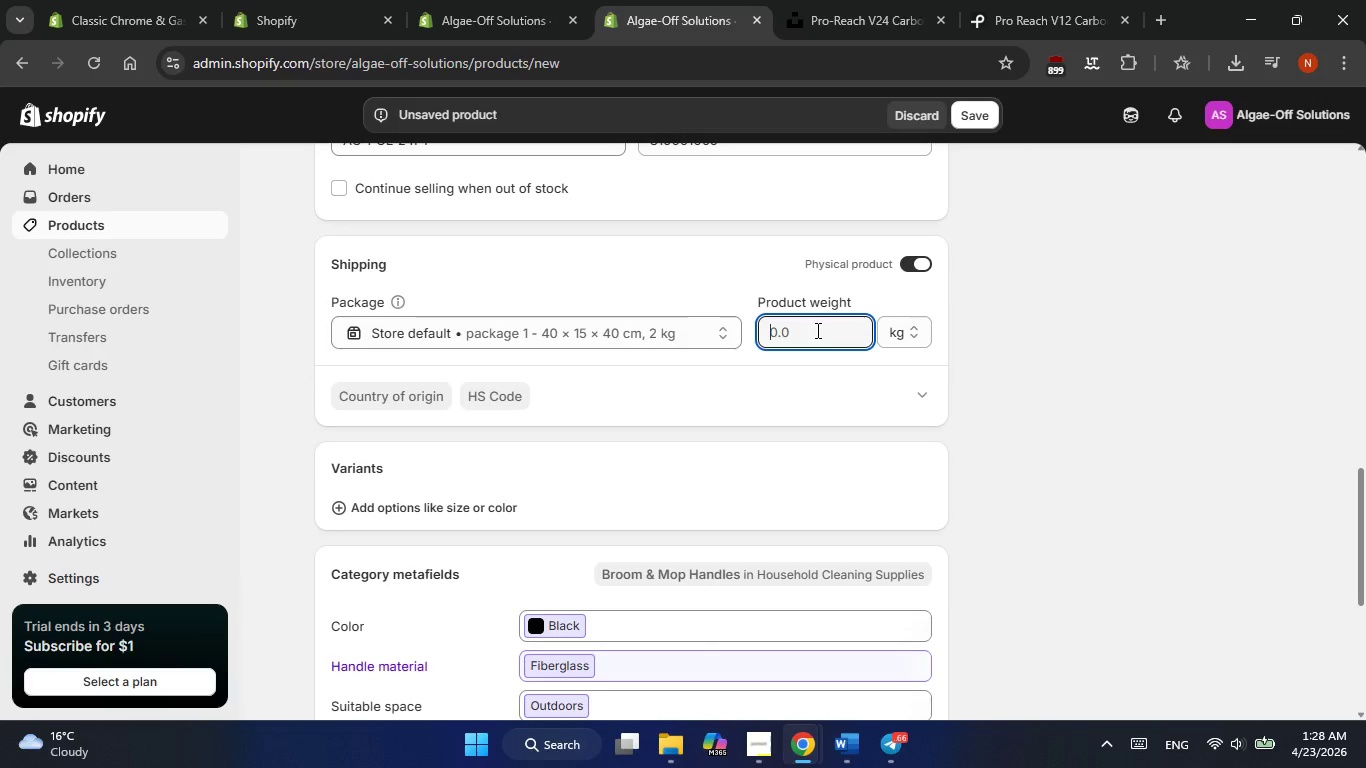 
key(Backspace)
 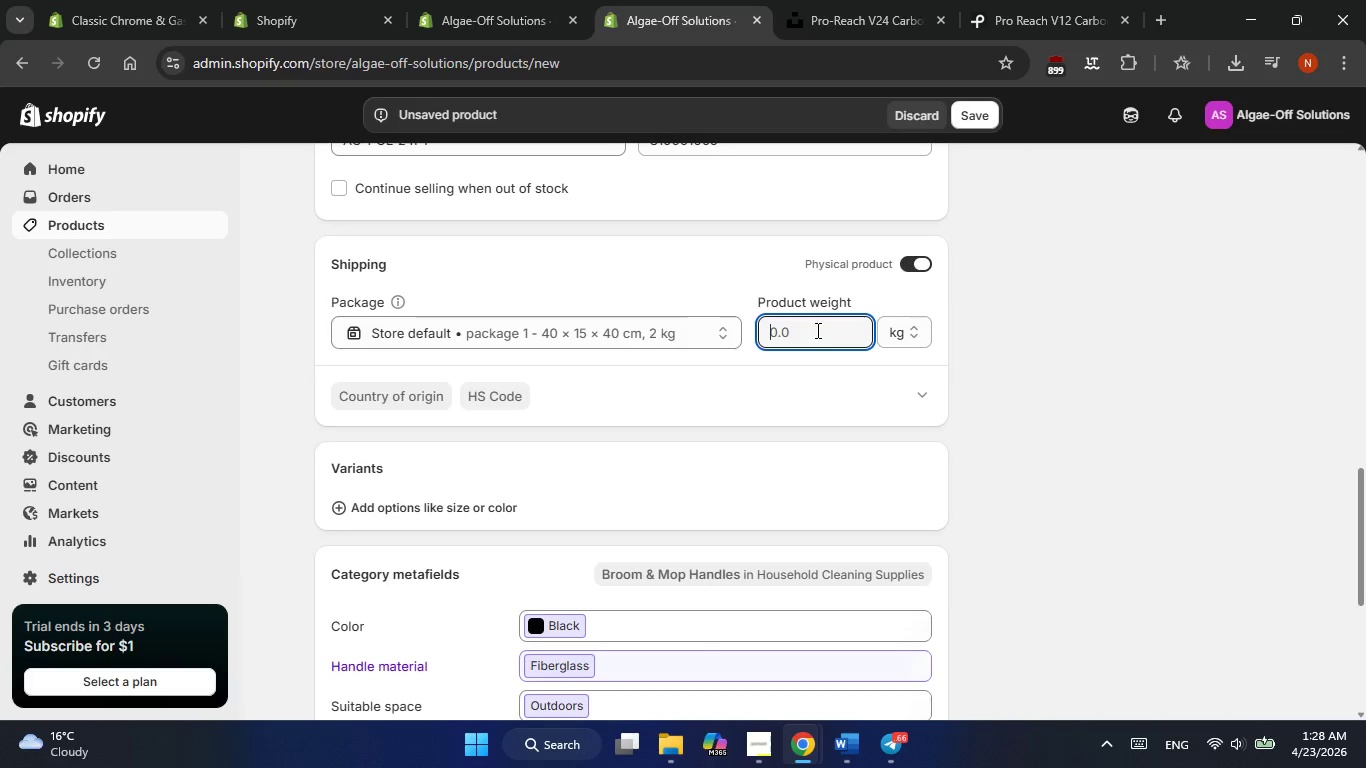 
key(Numpad5)
 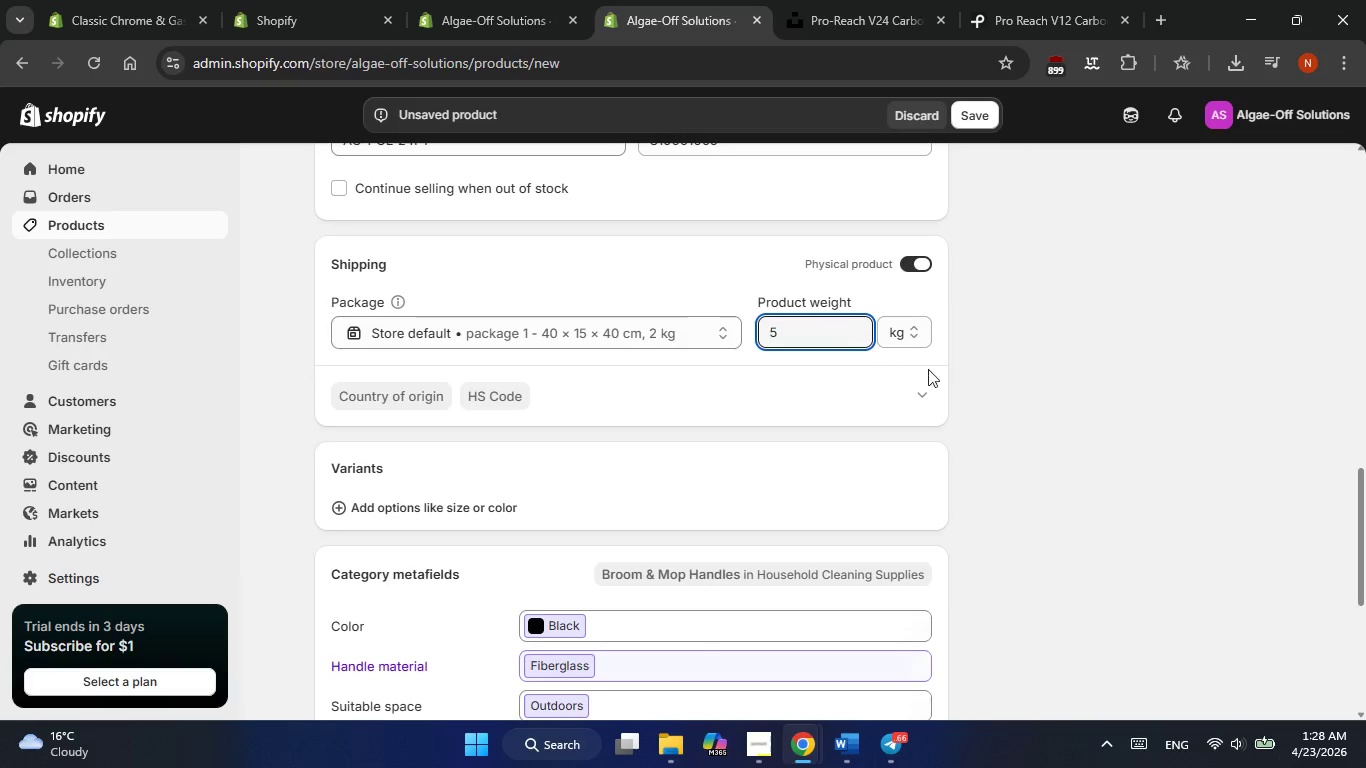 
left_click([998, 370])
 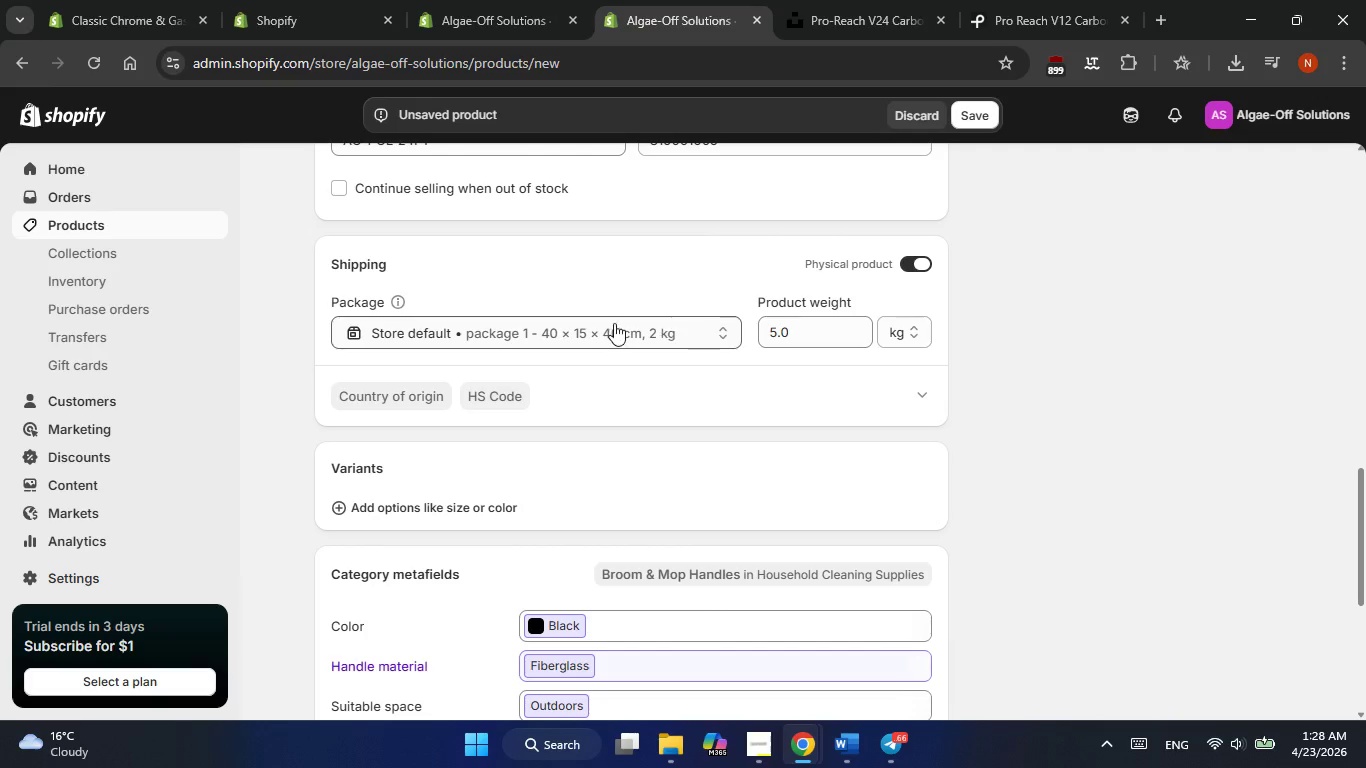 
left_click([614, 323])
 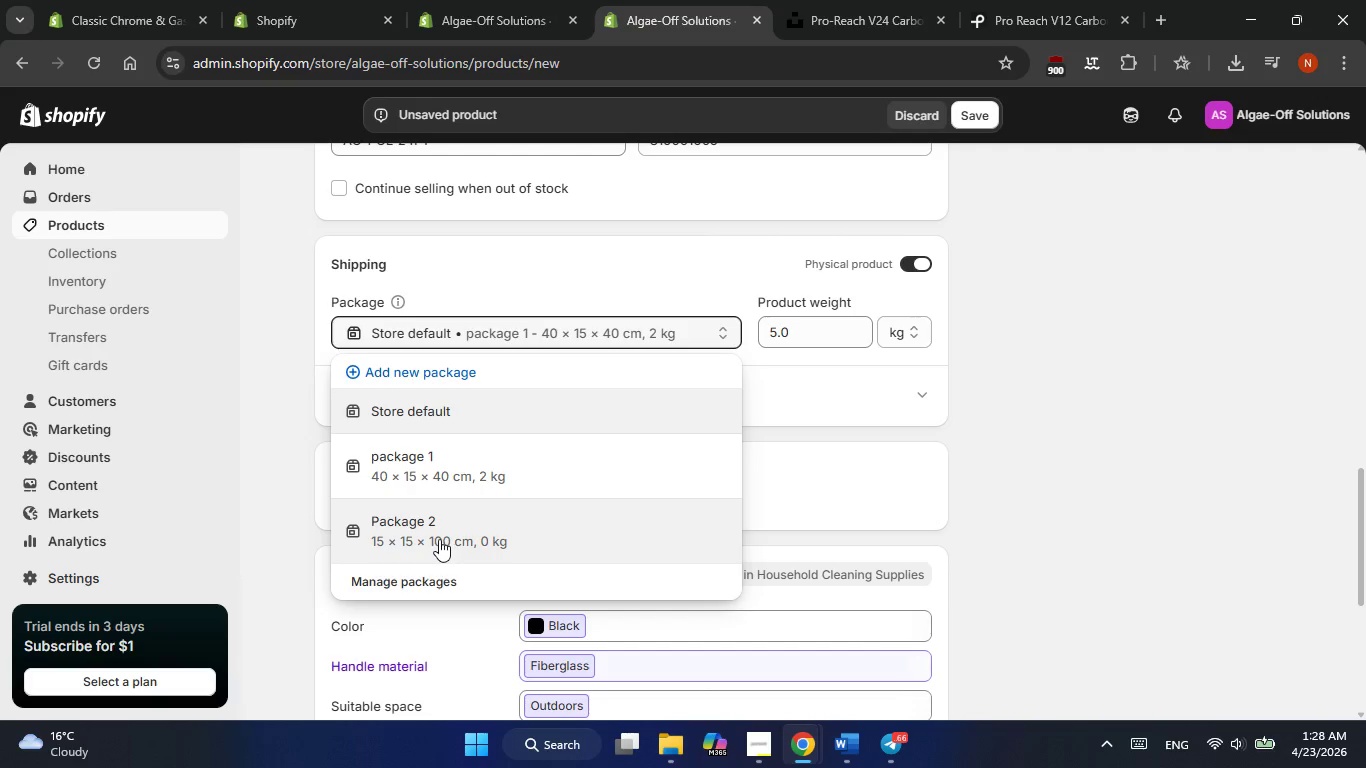 
left_click([521, 531])
 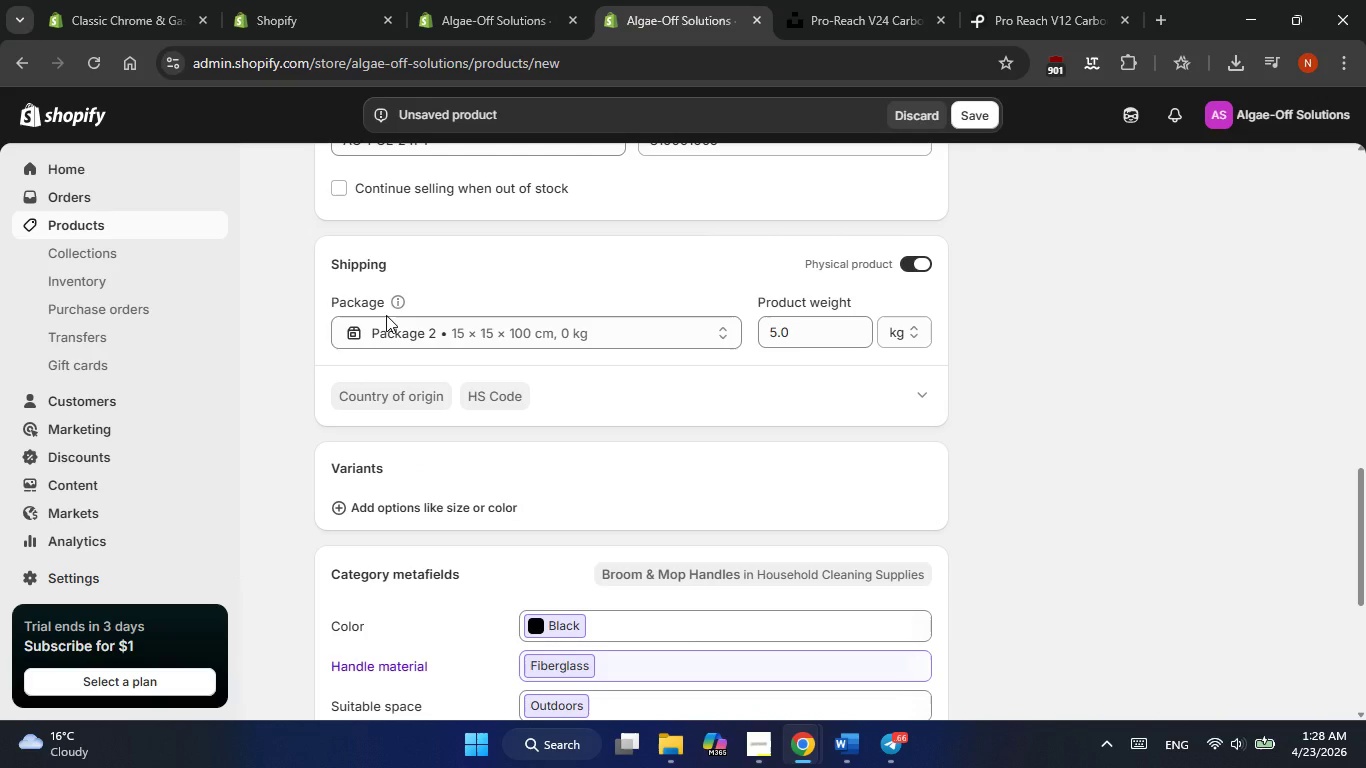 
wait(6.17)
 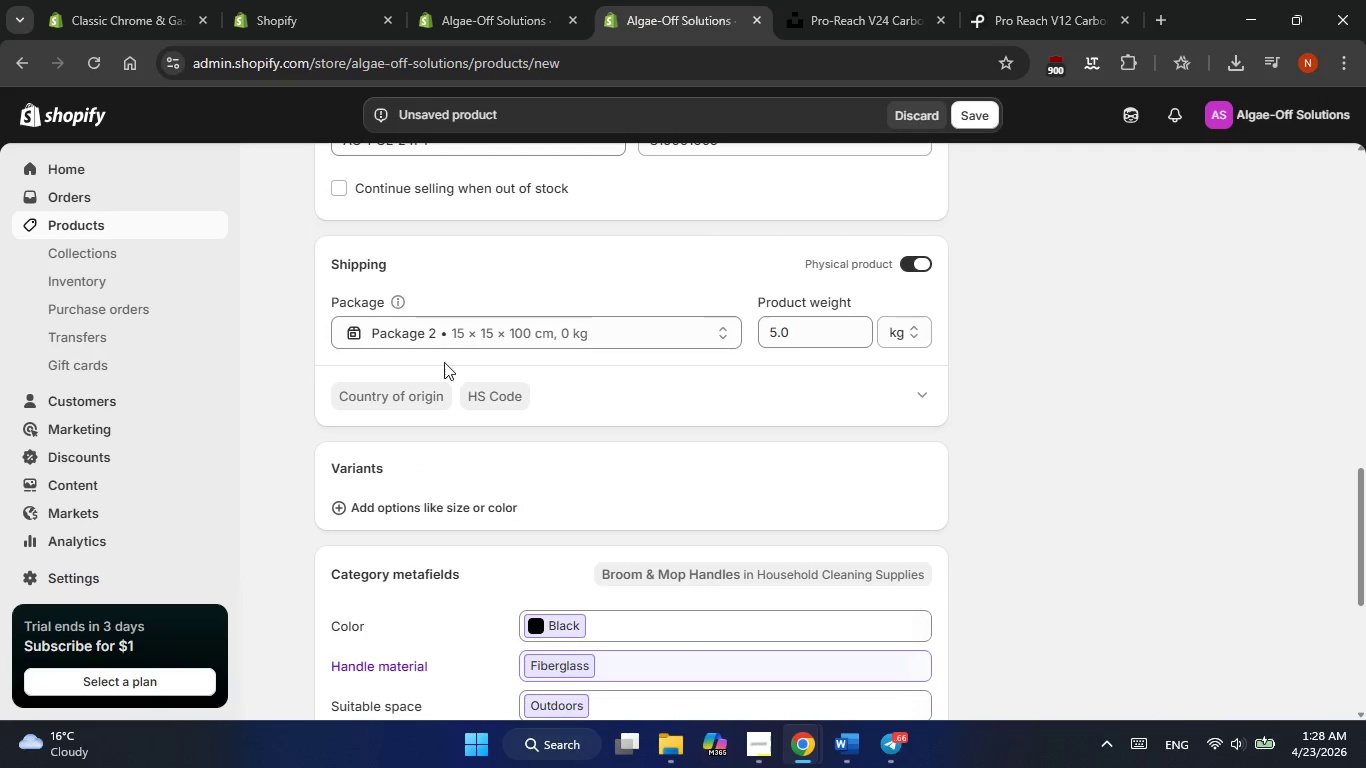 
scroll: coordinate [509, 388], scroll_direction: down, amount: 3.0
 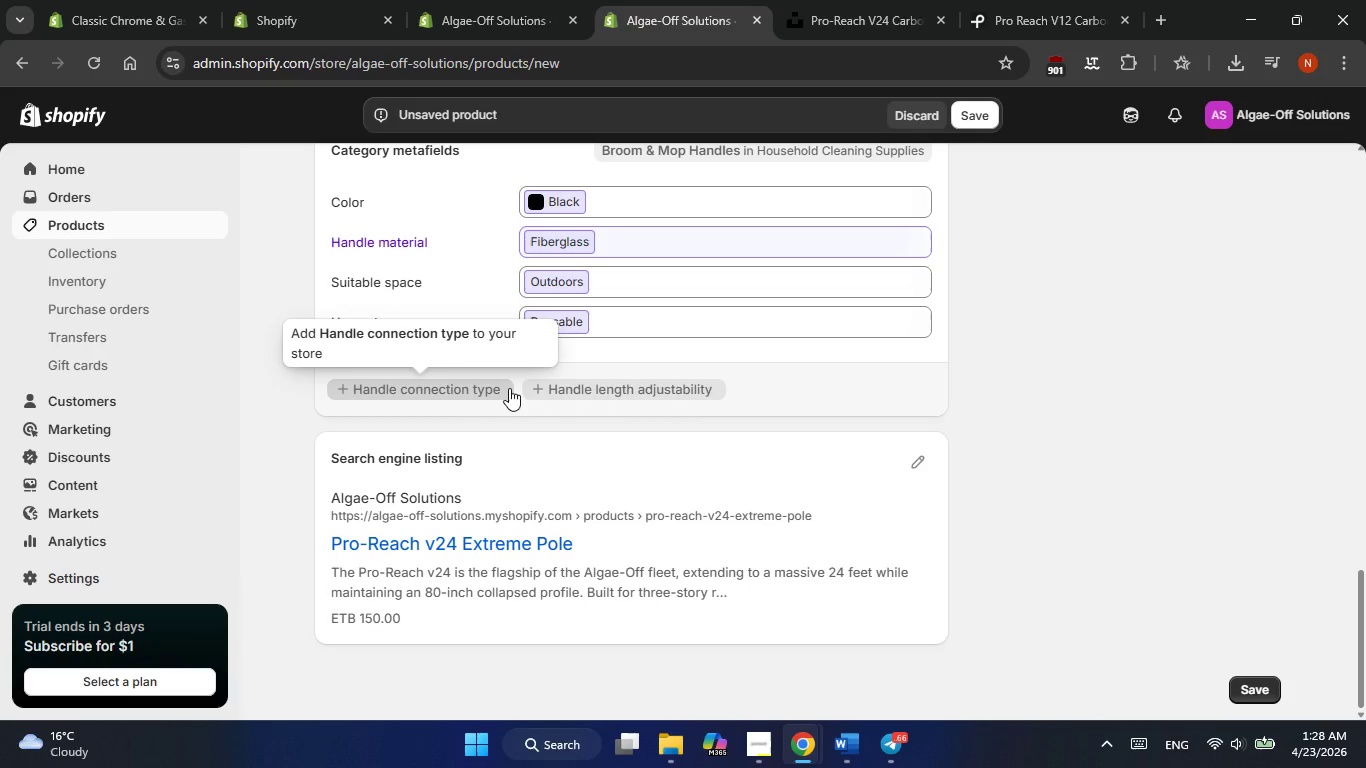 
wait(13.93)
 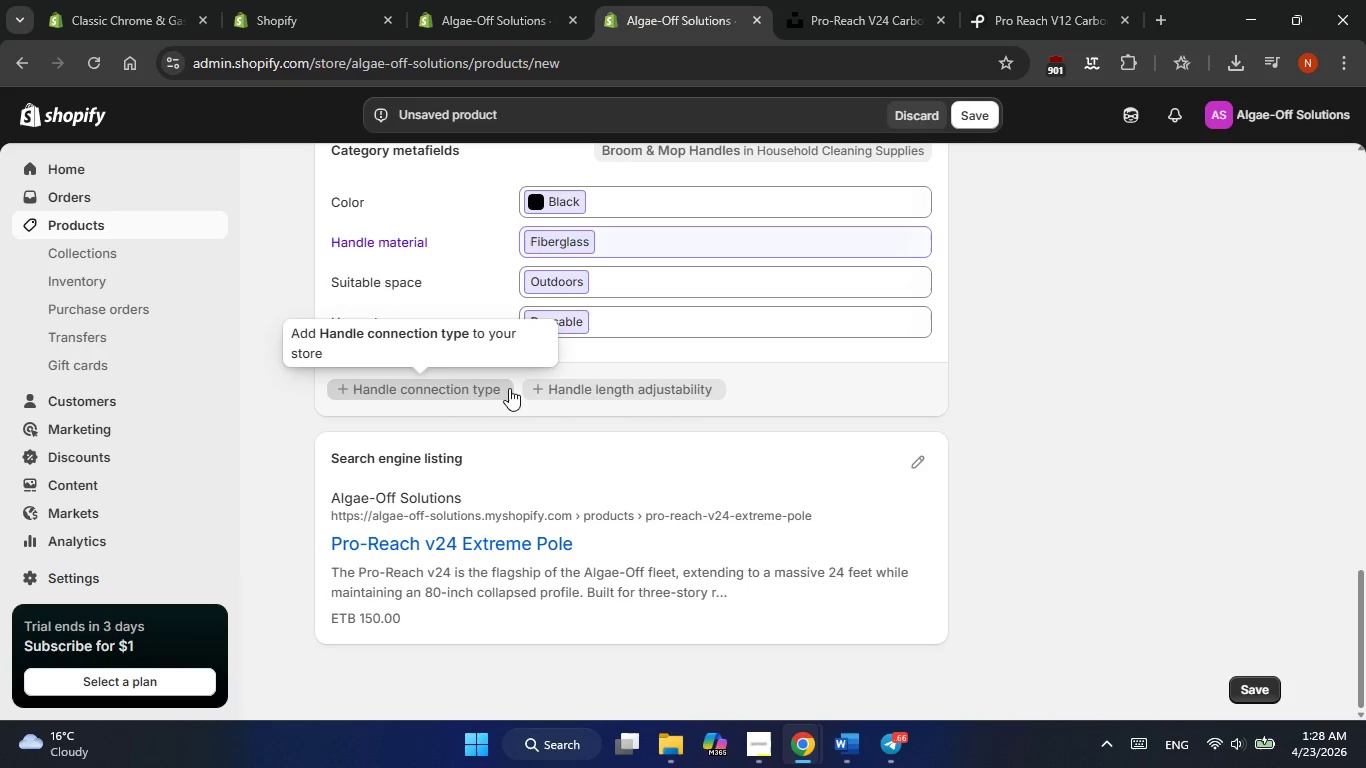 
scroll: coordinate [866, 407], scroll_direction: none, amount: 0.0
 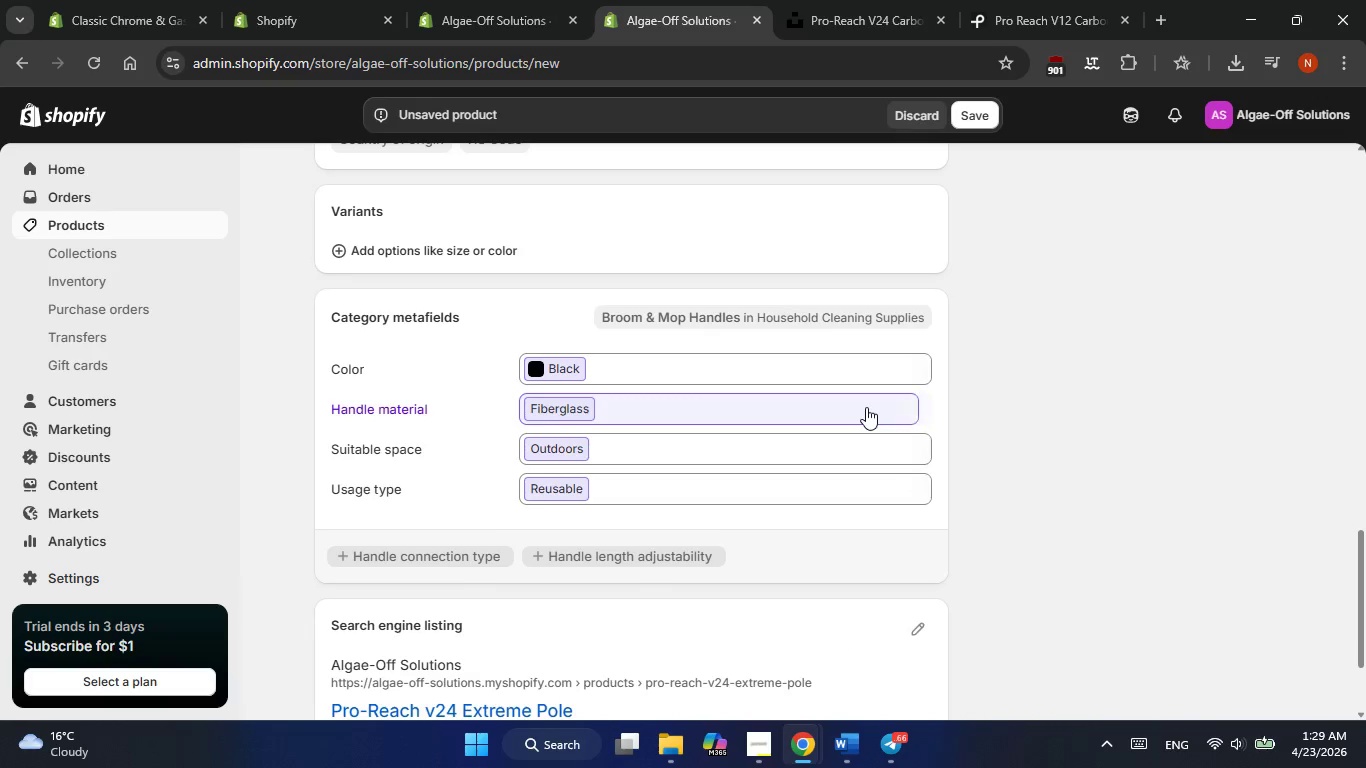 
scroll: coordinate [866, 407], scroll_direction: down, amount: 1.0
 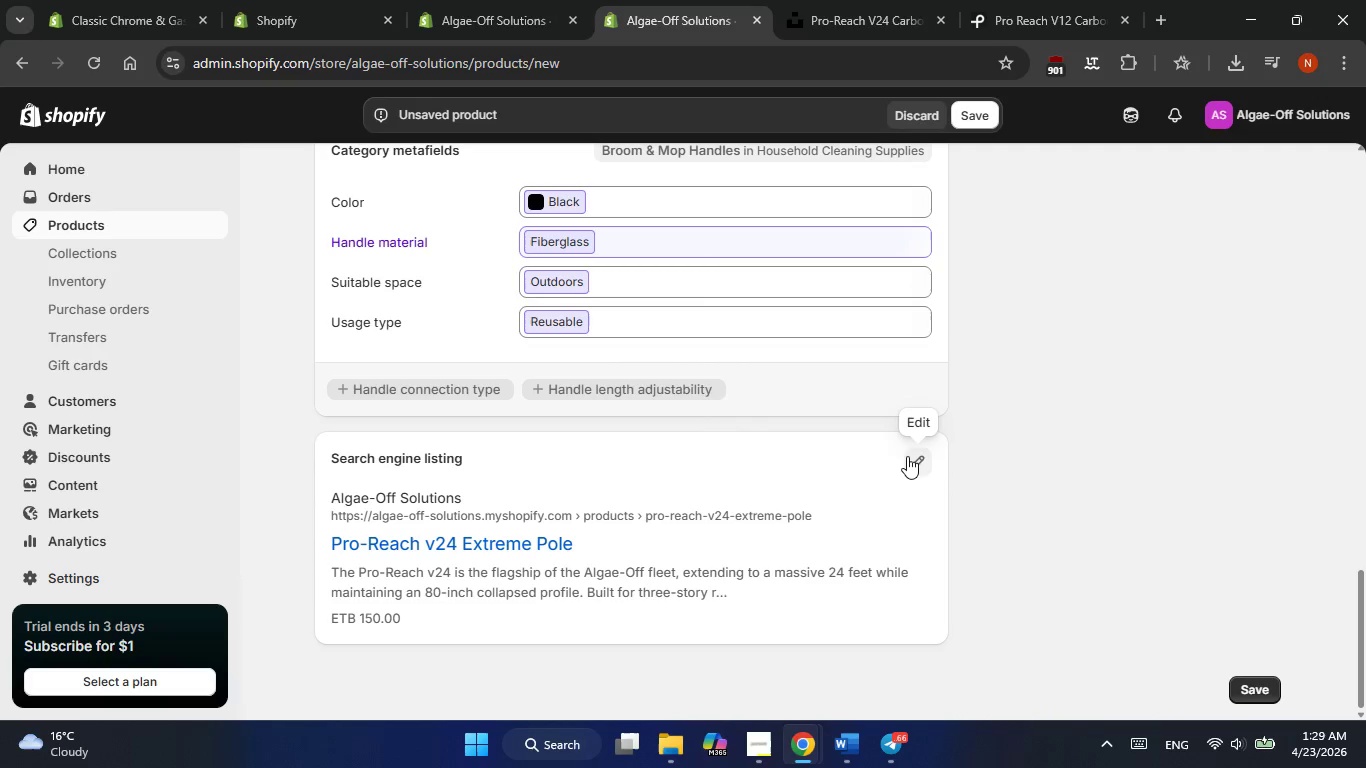 
left_click([907, 456])
 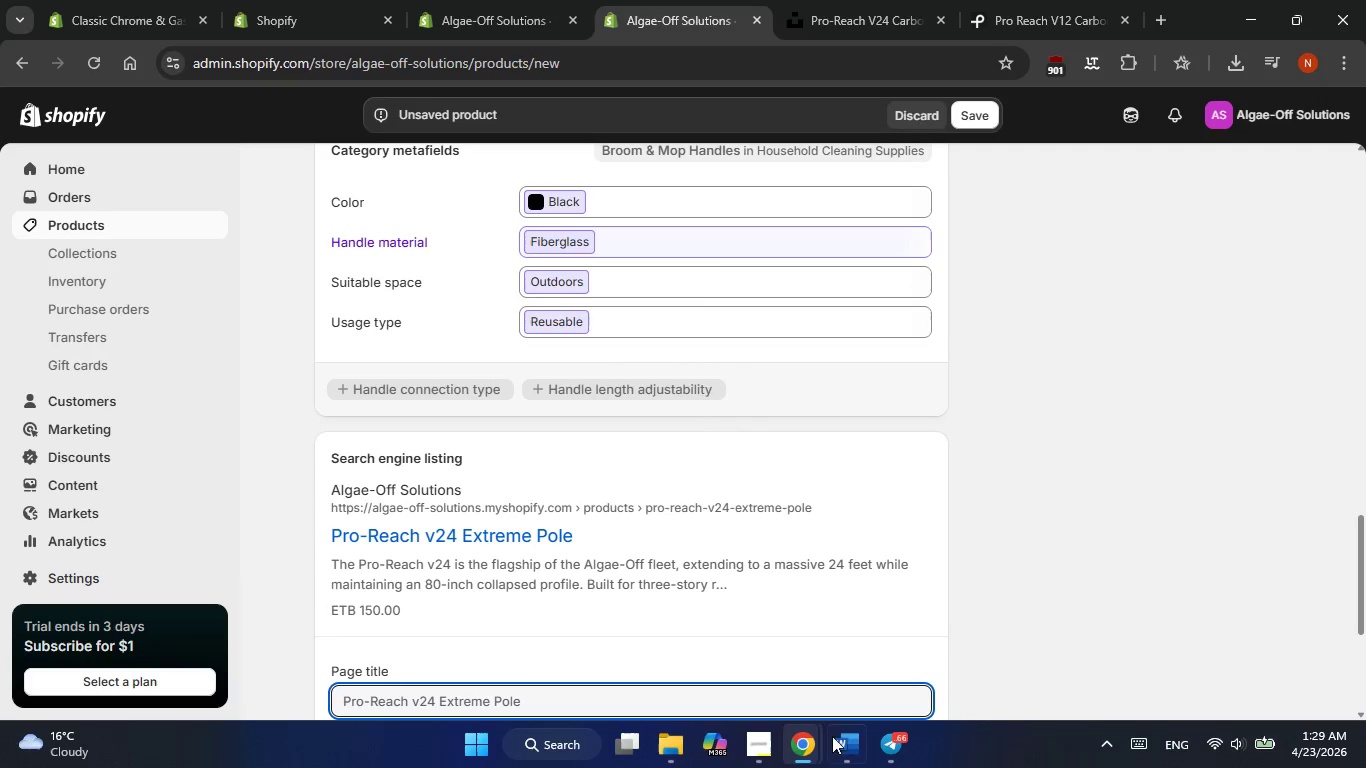 
left_click([857, 739])
 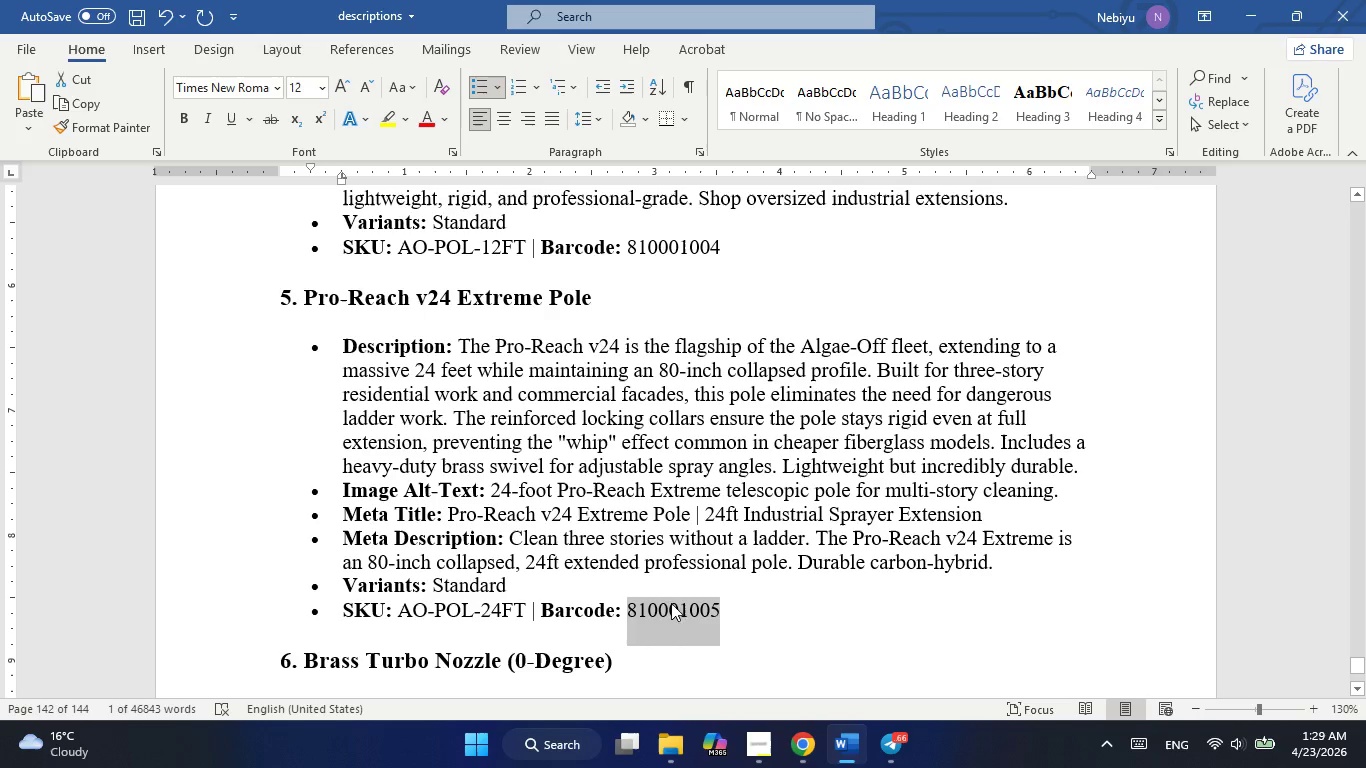 
scroll: coordinate [664, 598], scroll_direction: down, amount: 1.0
 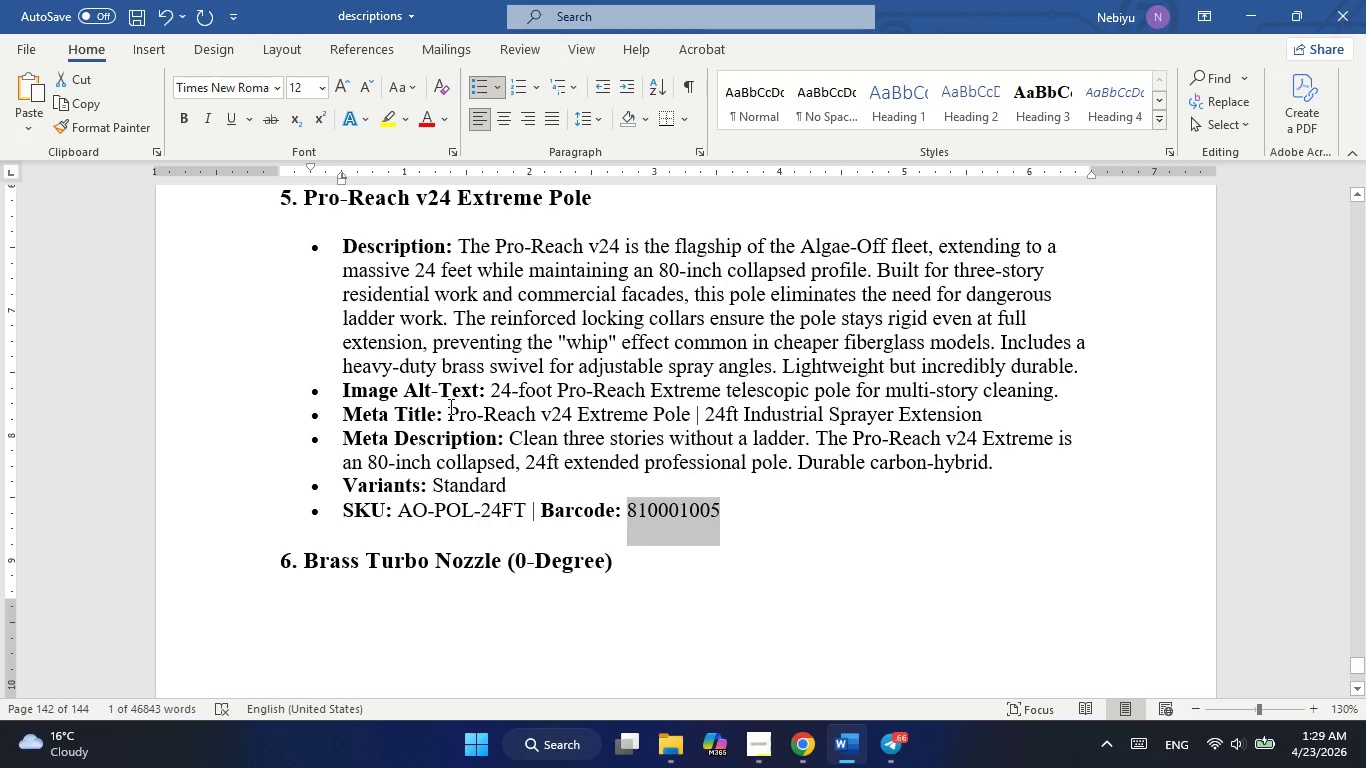 
left_click_drag(start_coordinate=[451, 408], to_coordinate=[983, 403])
 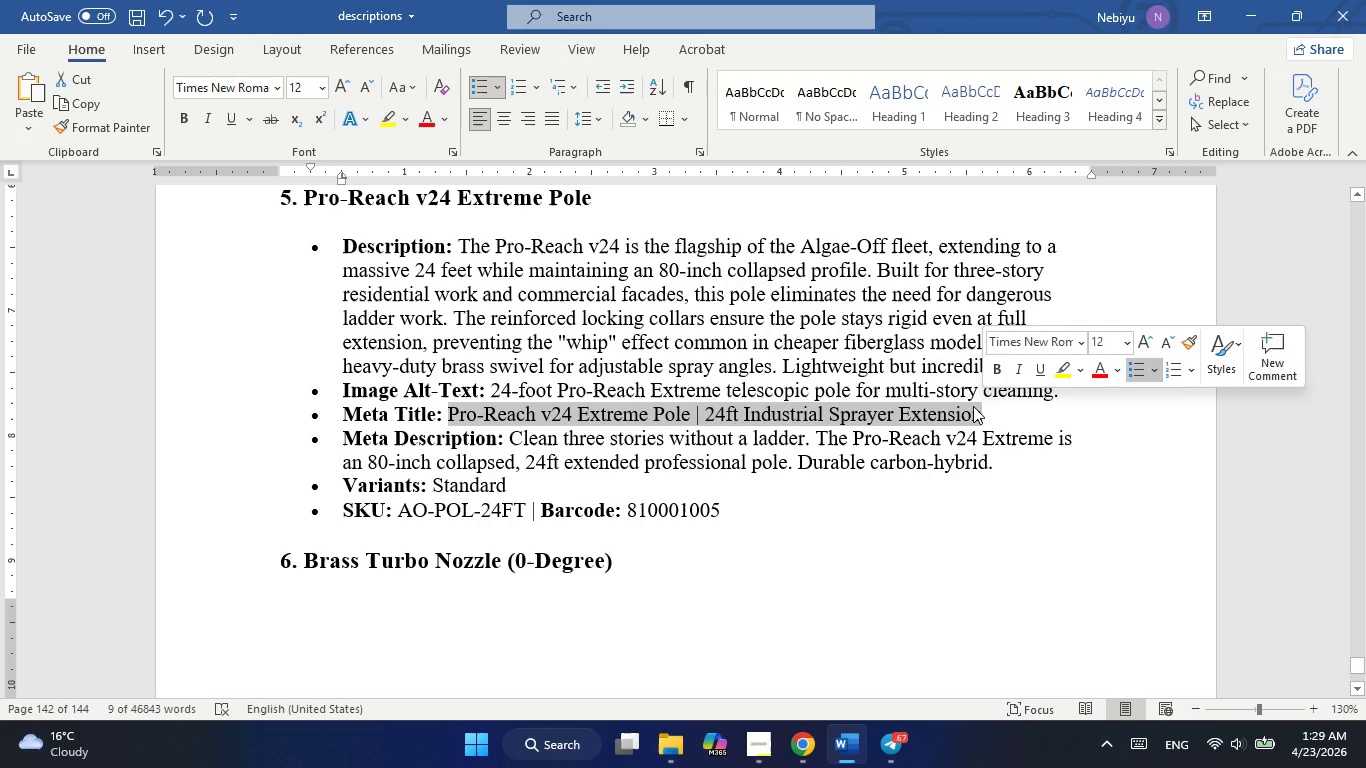 
key(Control+ControlLeft)
 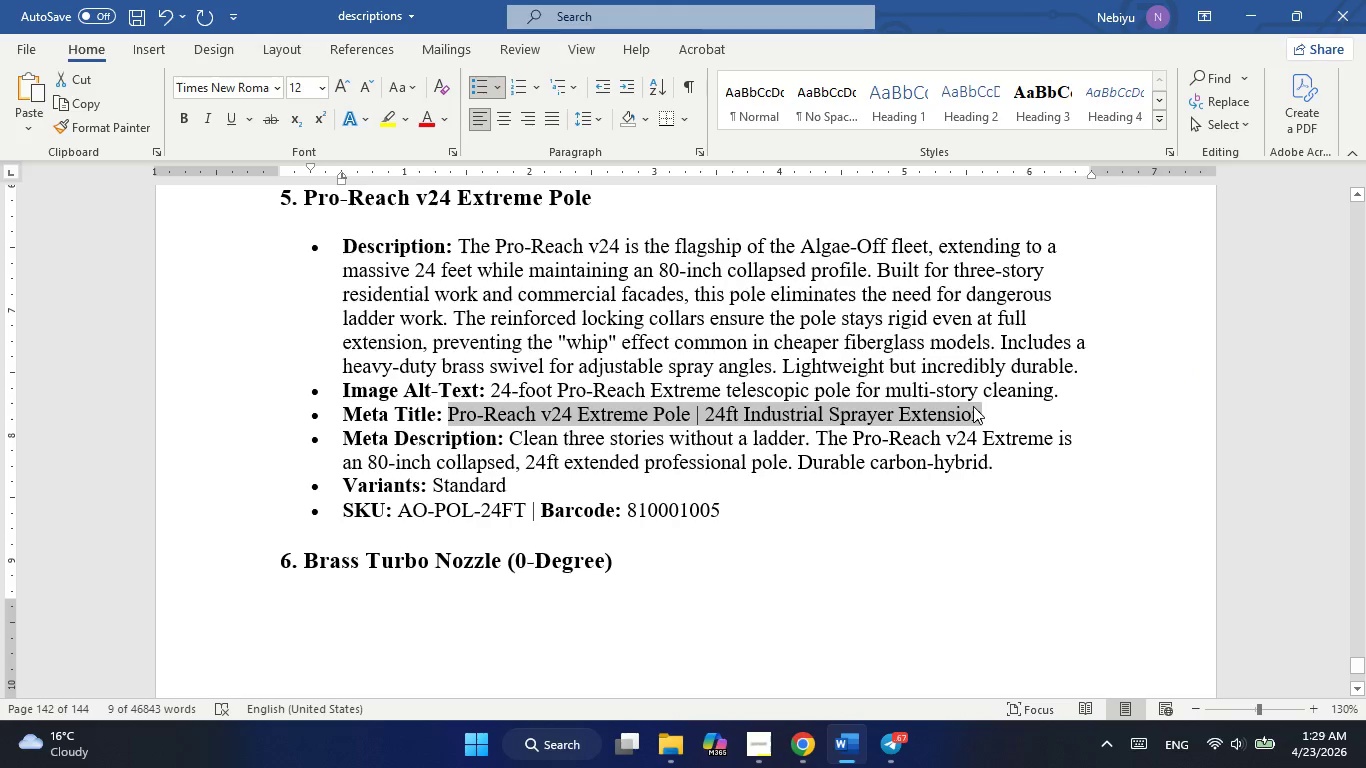 
key(Control+C)
 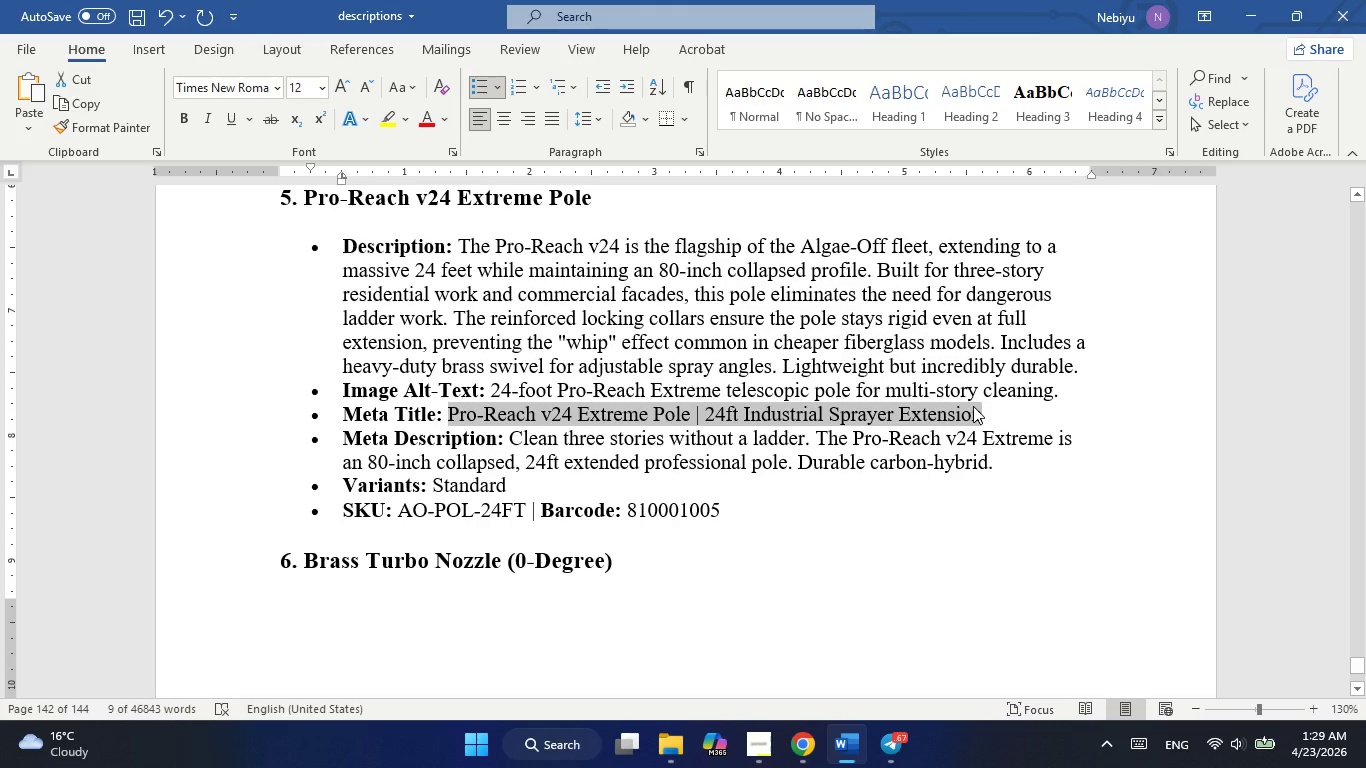 
key(Alt+Tab)
 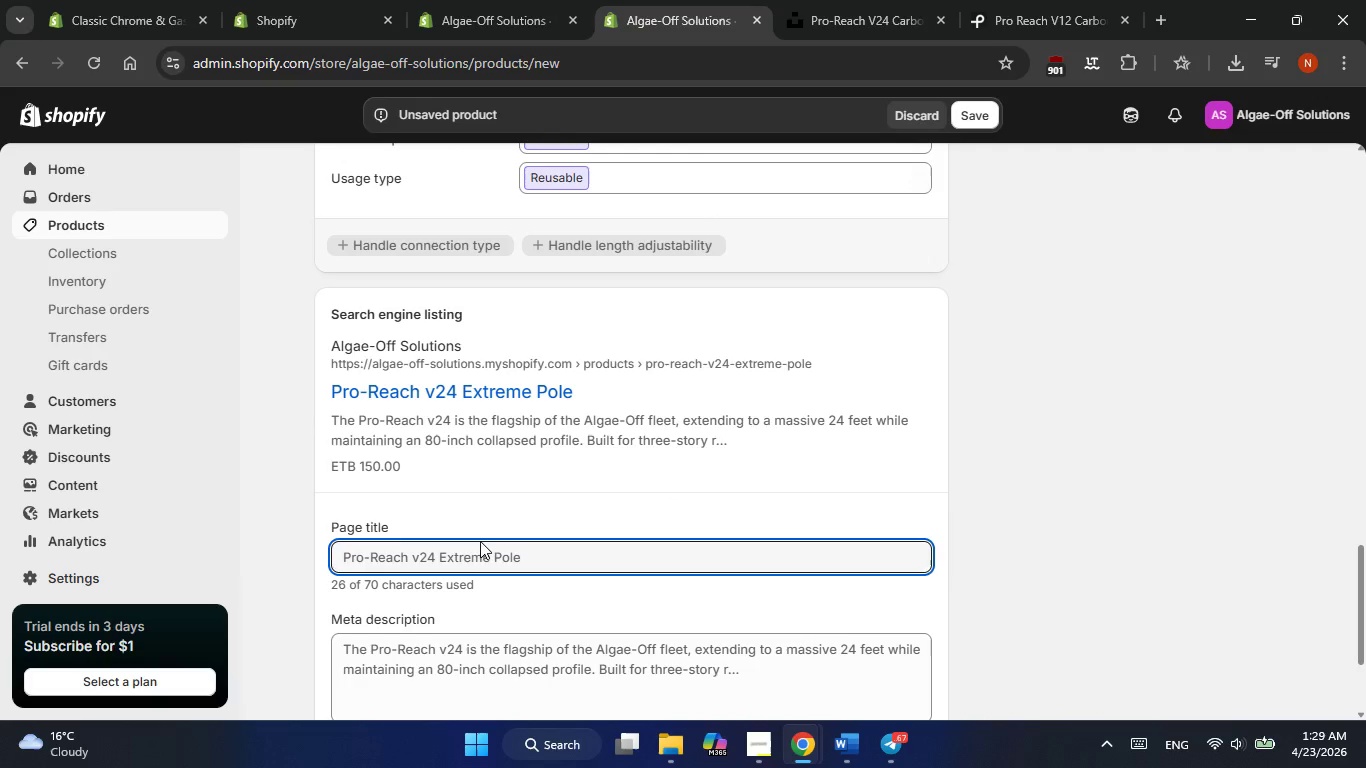 
double_click([478, 546])
 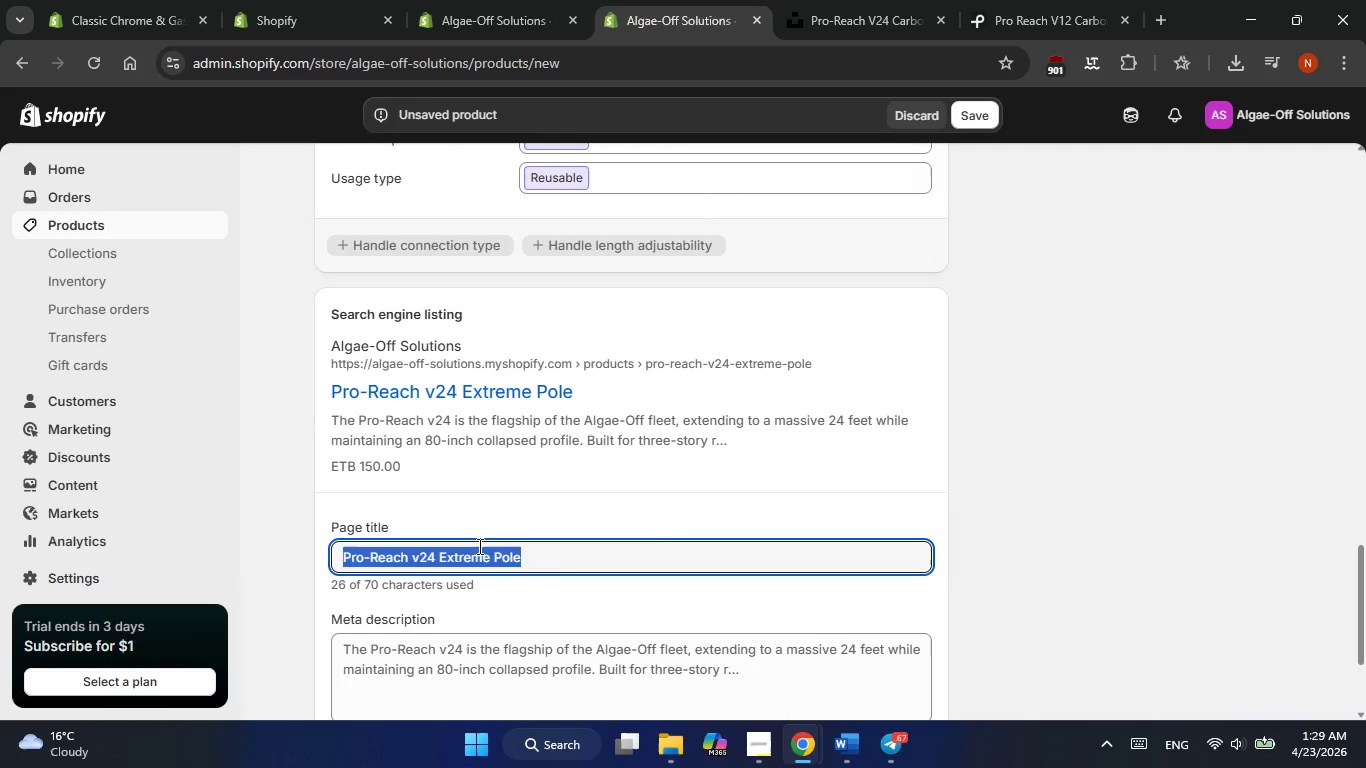 
triple_click([478, 546])
 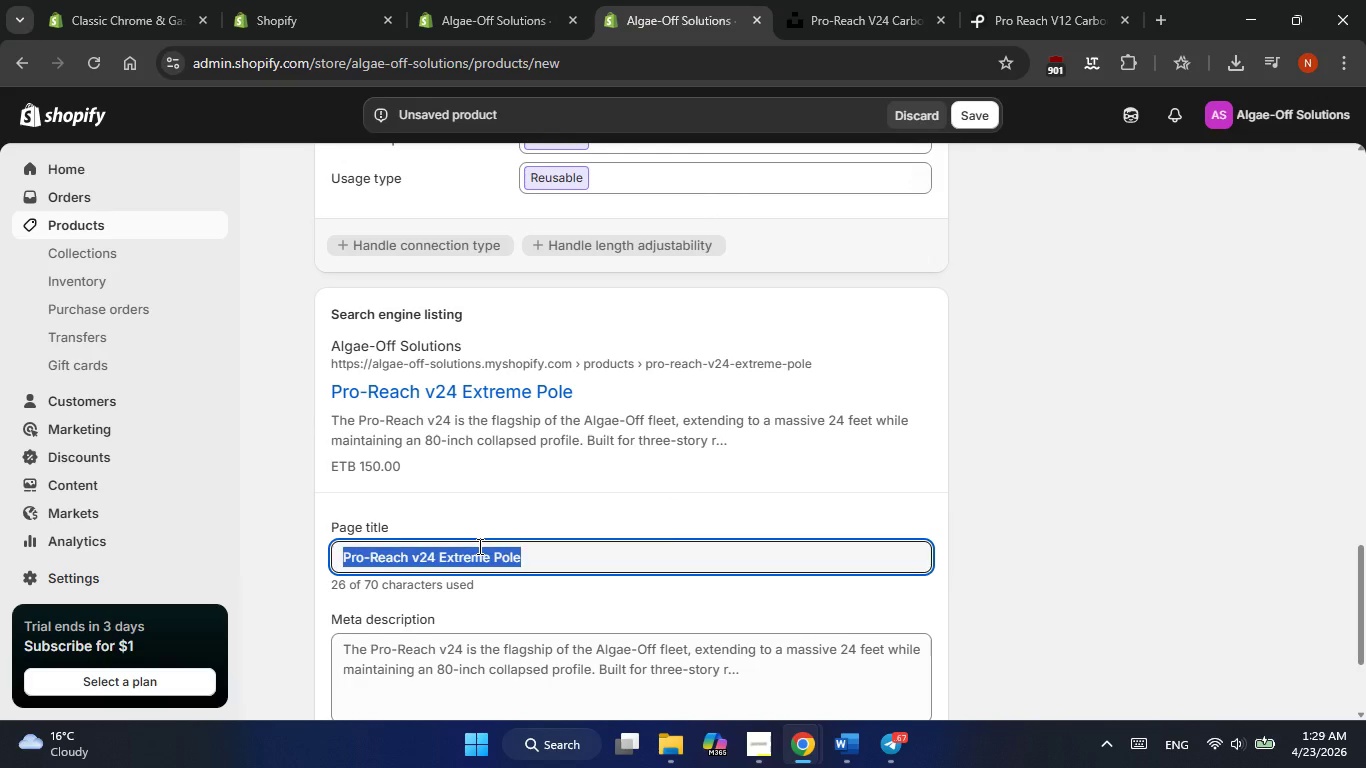 
key(Control+V)
 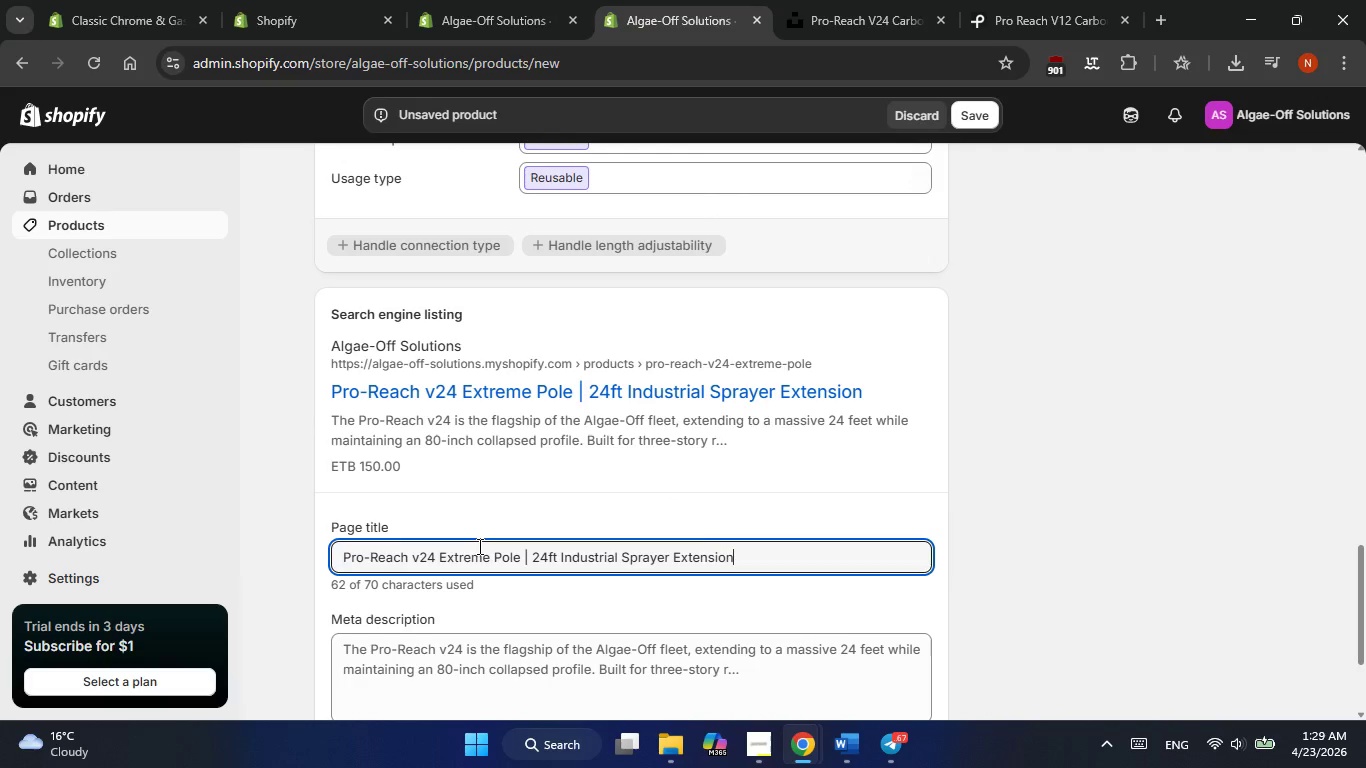 
key(Alt+AltLeft)
 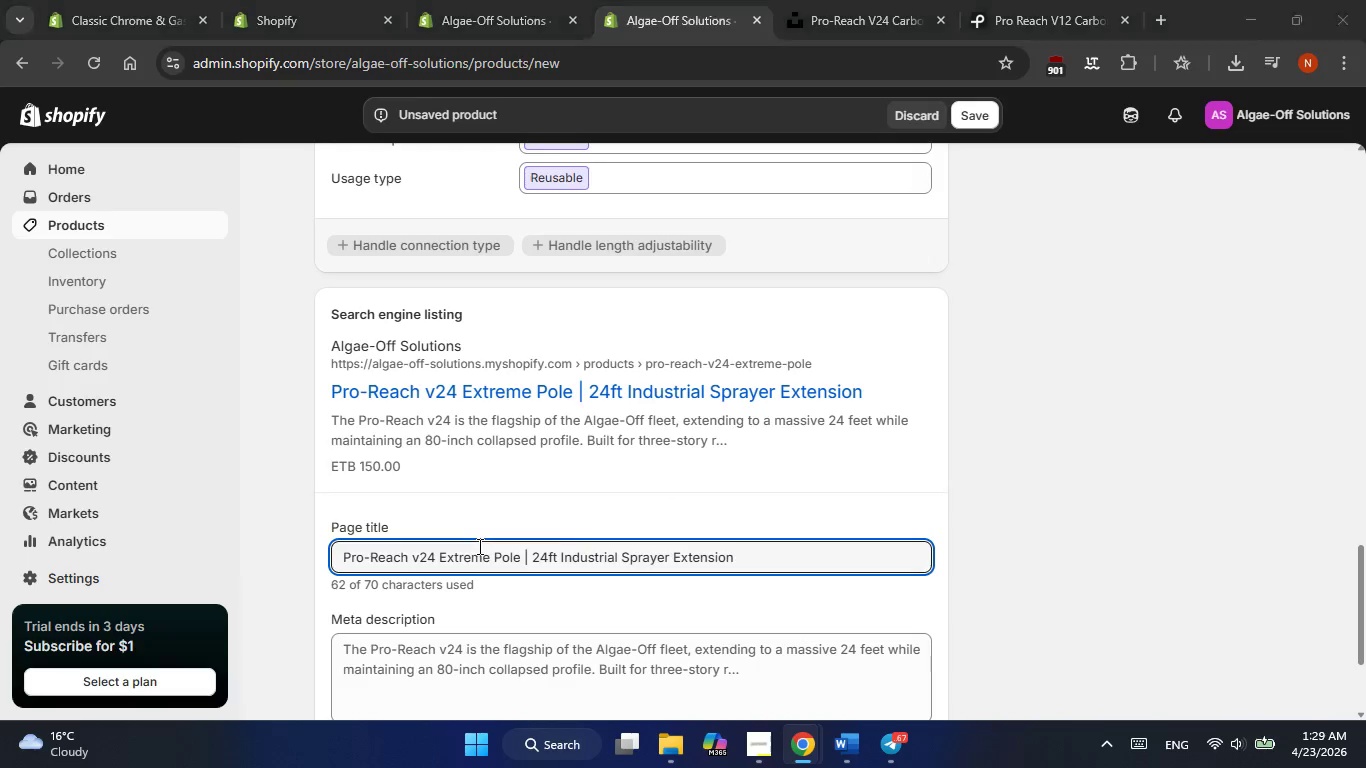 
key(Alt+Tab)
 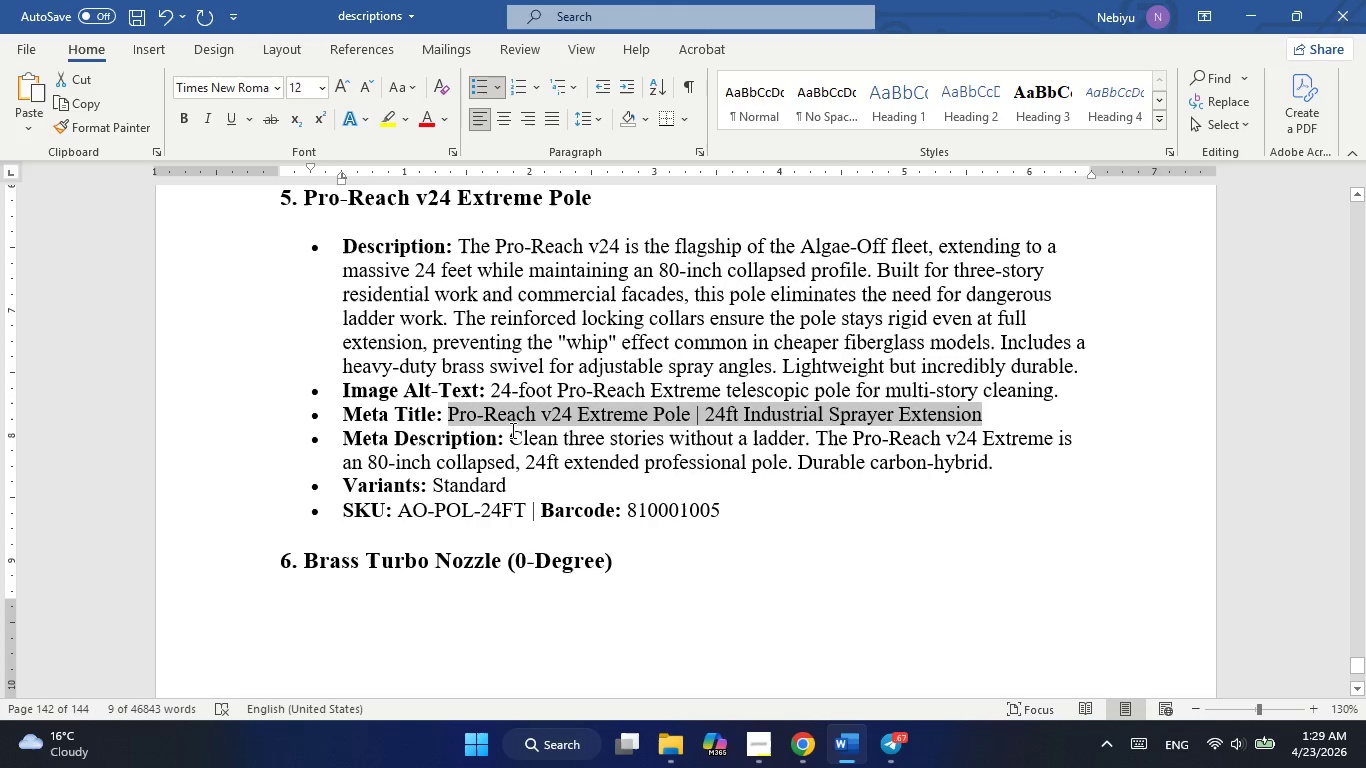 
left_click_drag(start_coordinate=[511, 435], to_coordinate=[993, 459])
 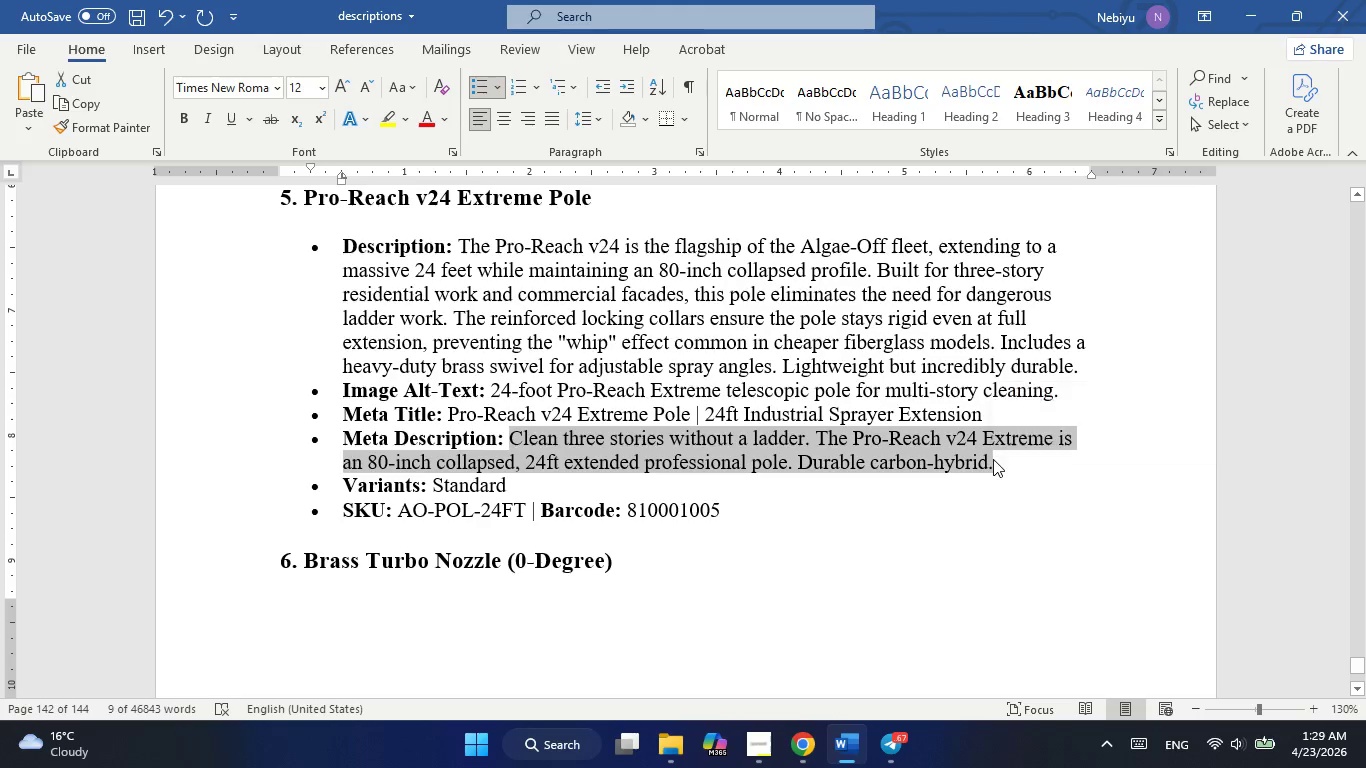 
key(Control+ControlLeft)
 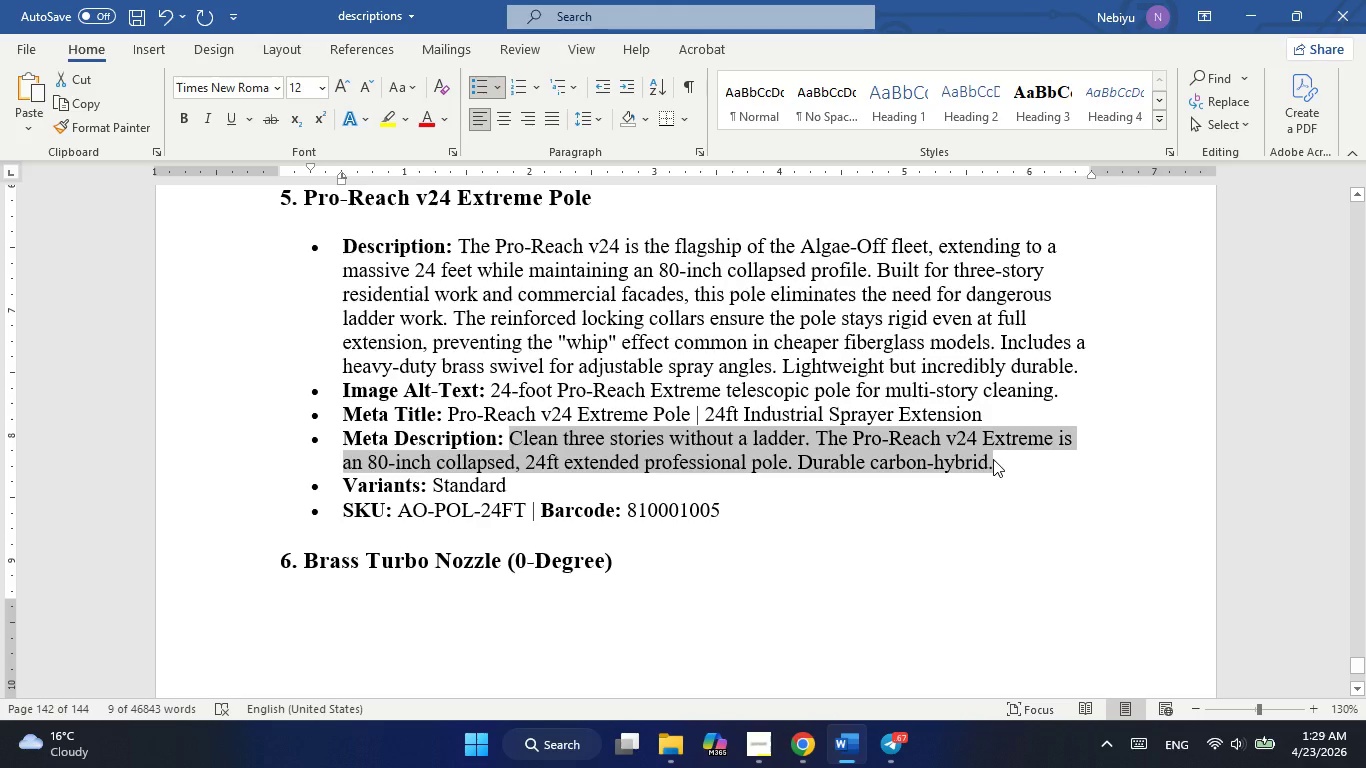 
key(Control+C)
 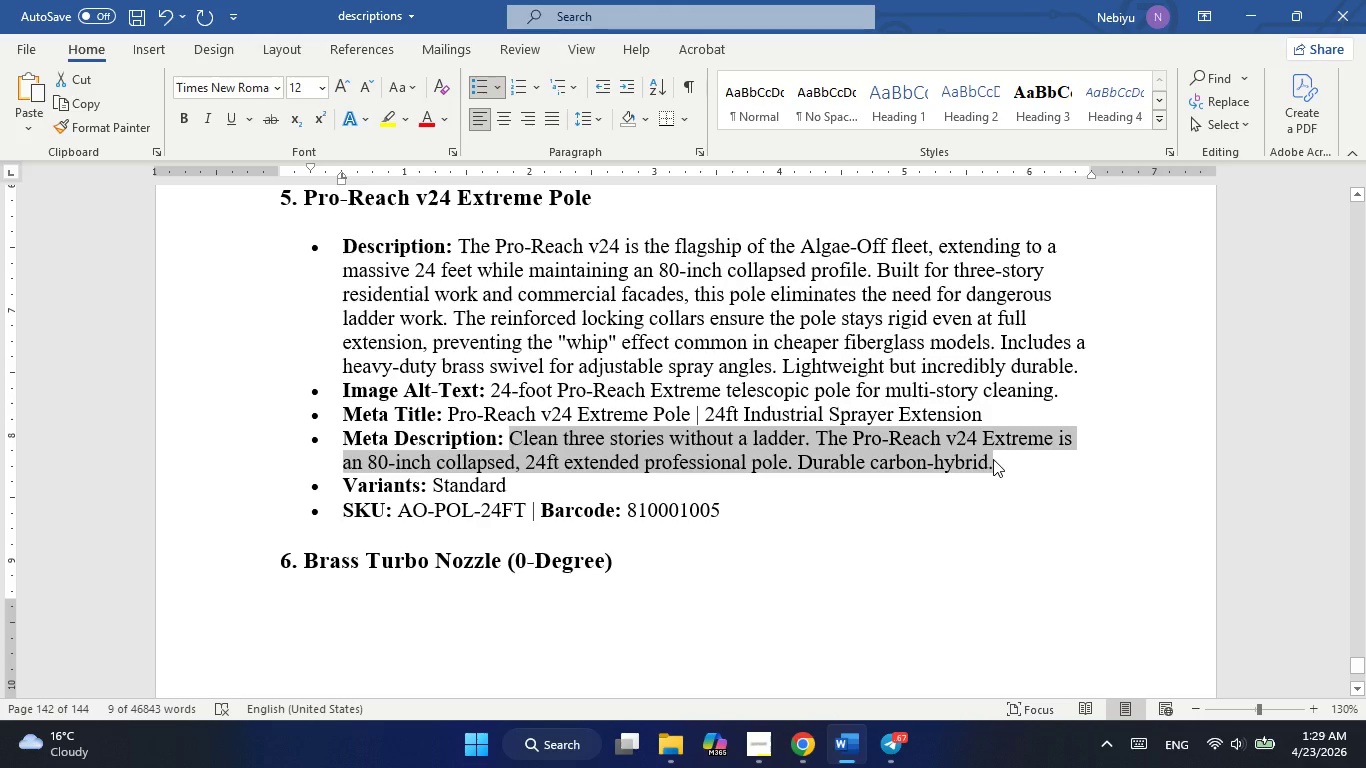 
key(Alt+Tab)
 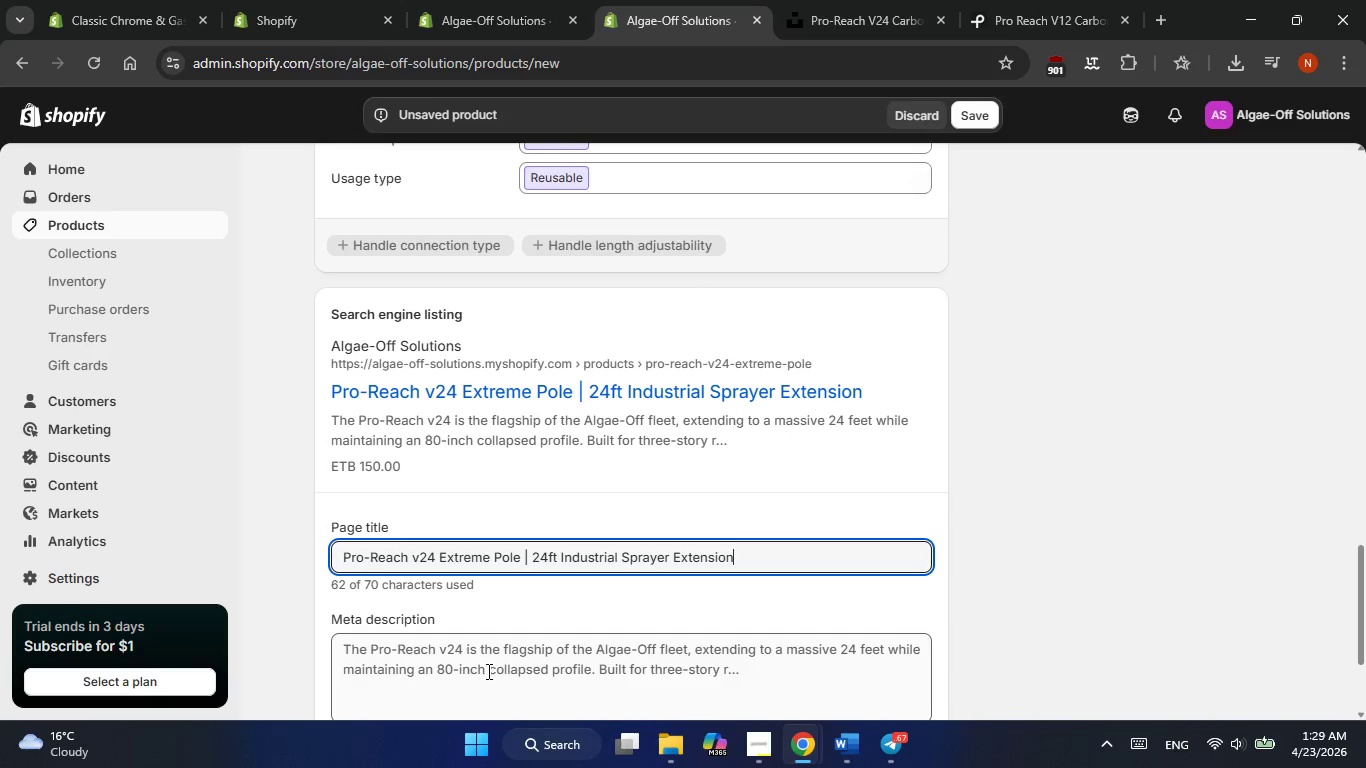 
double_click([487, 672])
 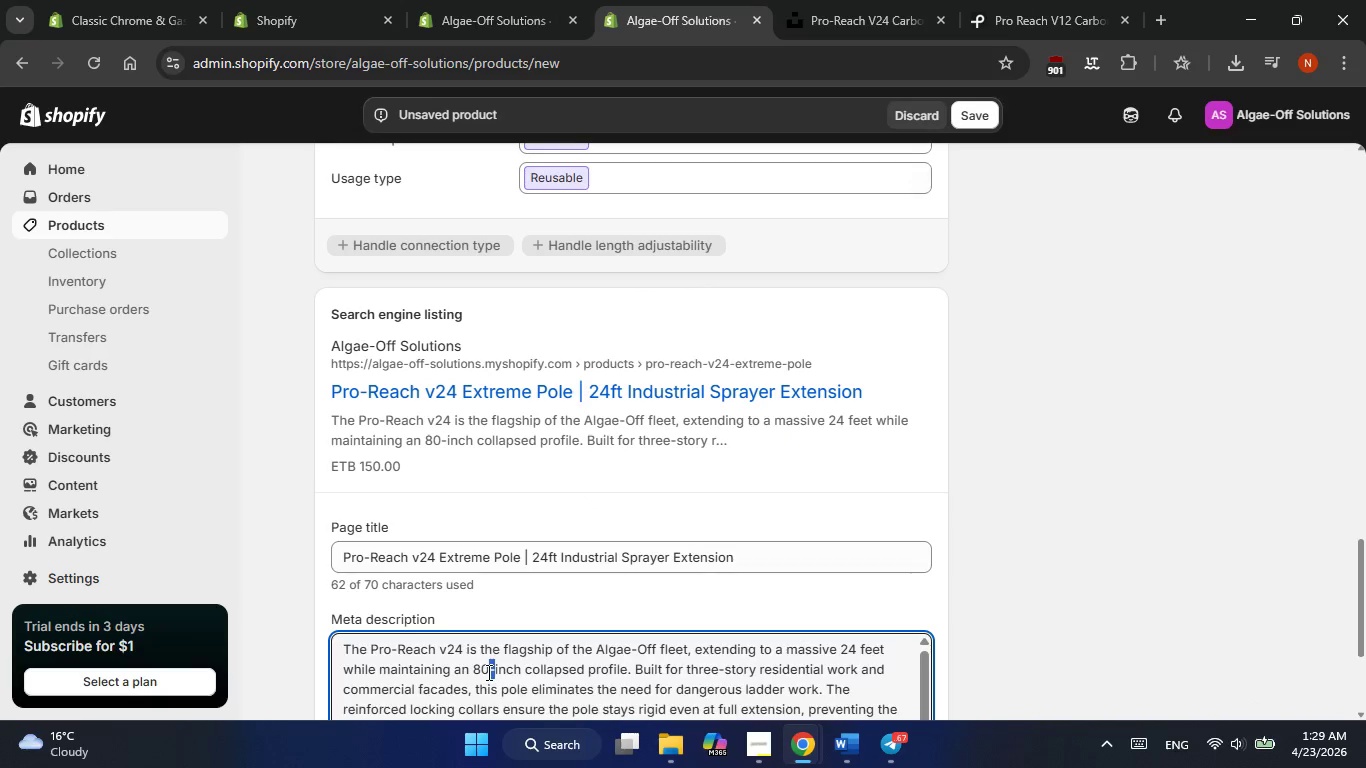 
triple_click([487, 672])
 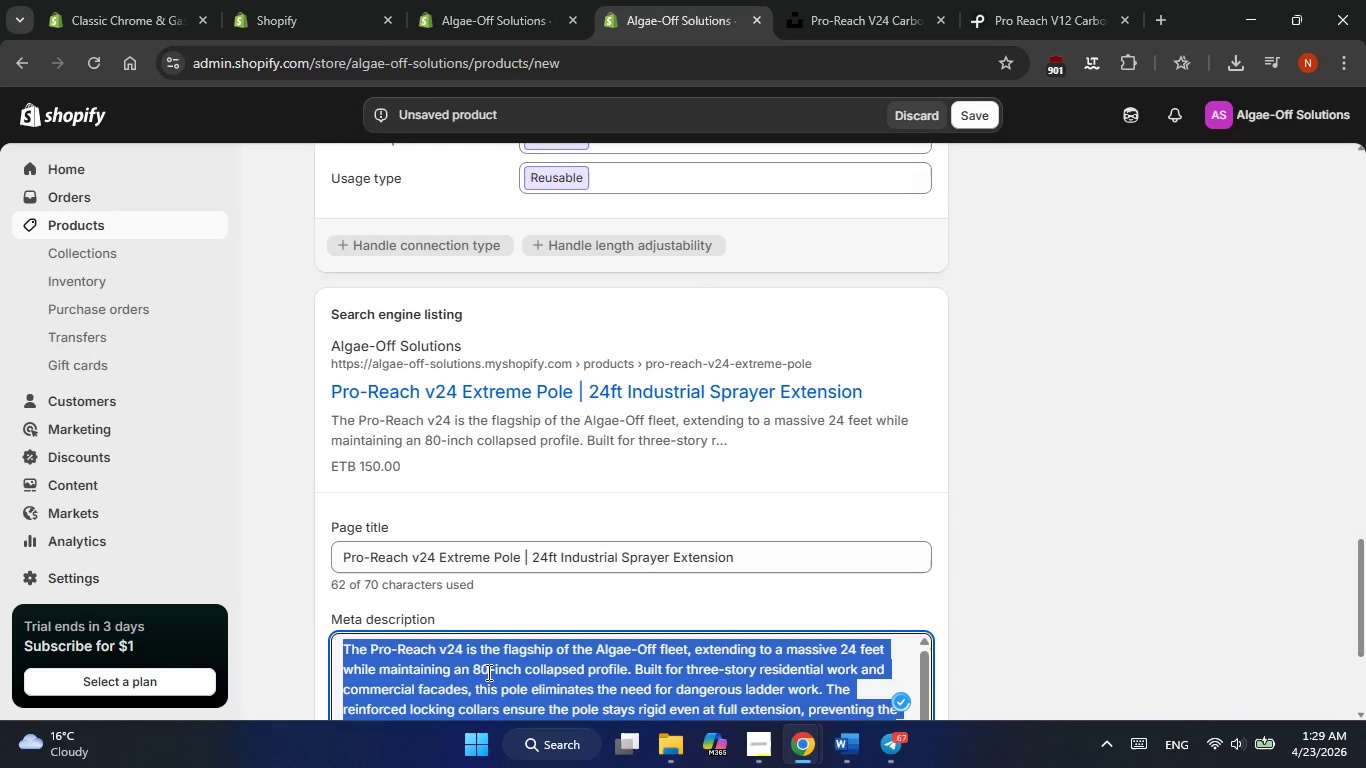 
key(Control+ControlLeft)
 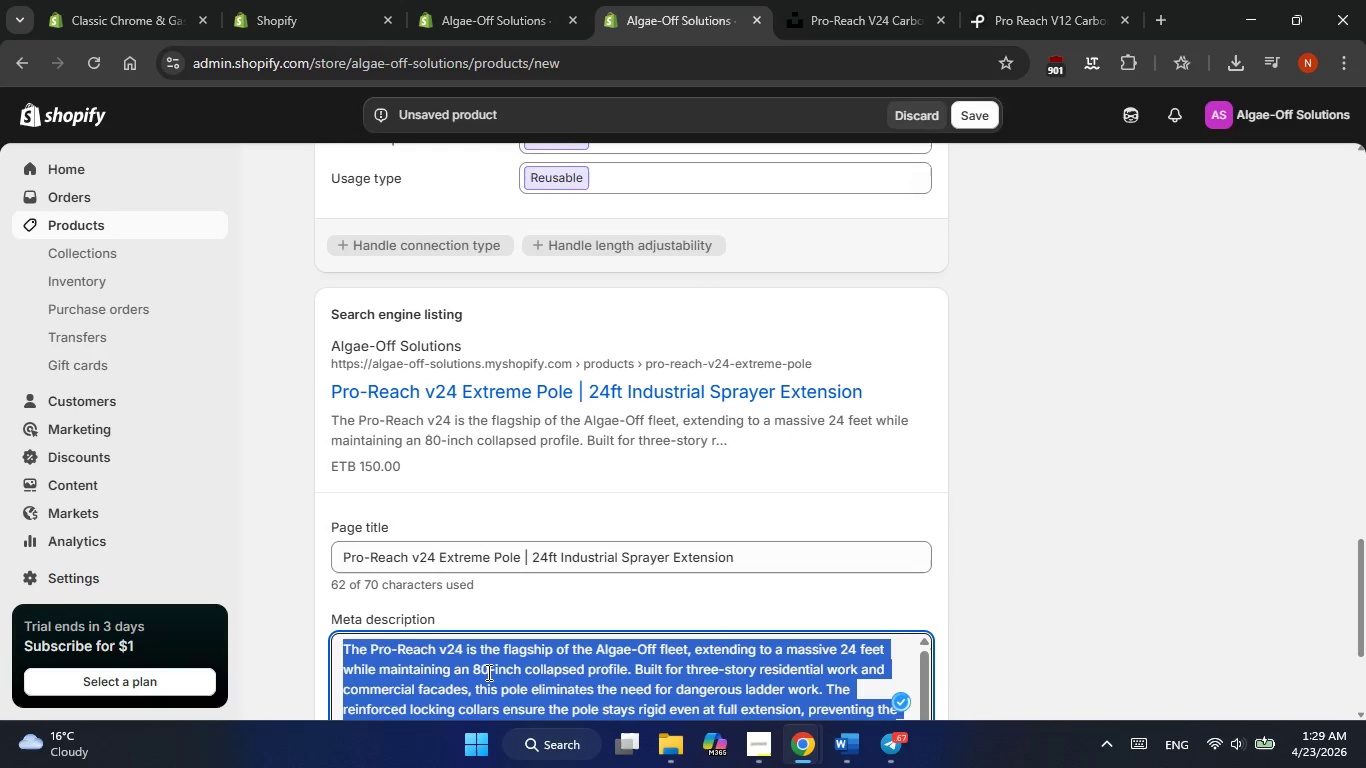 
key(Control+V)
 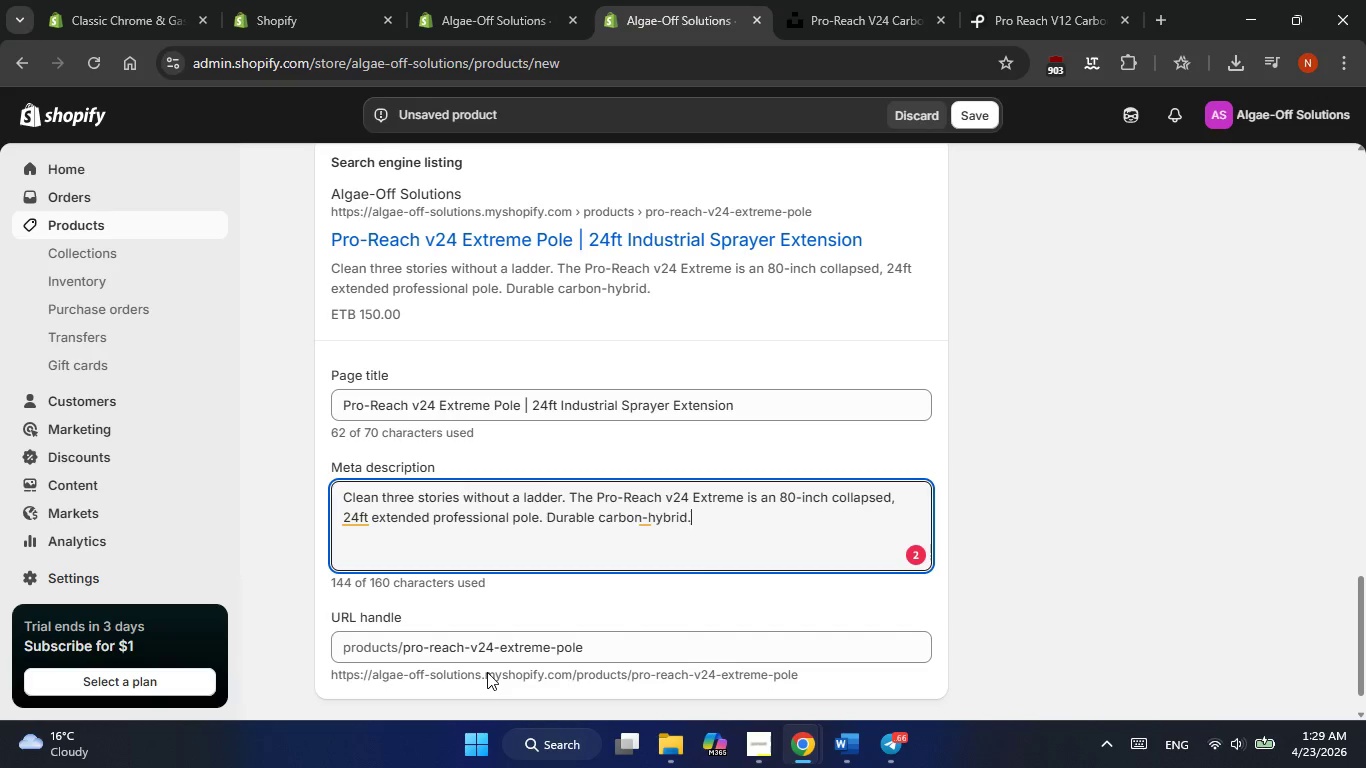 
wait(38.19)
 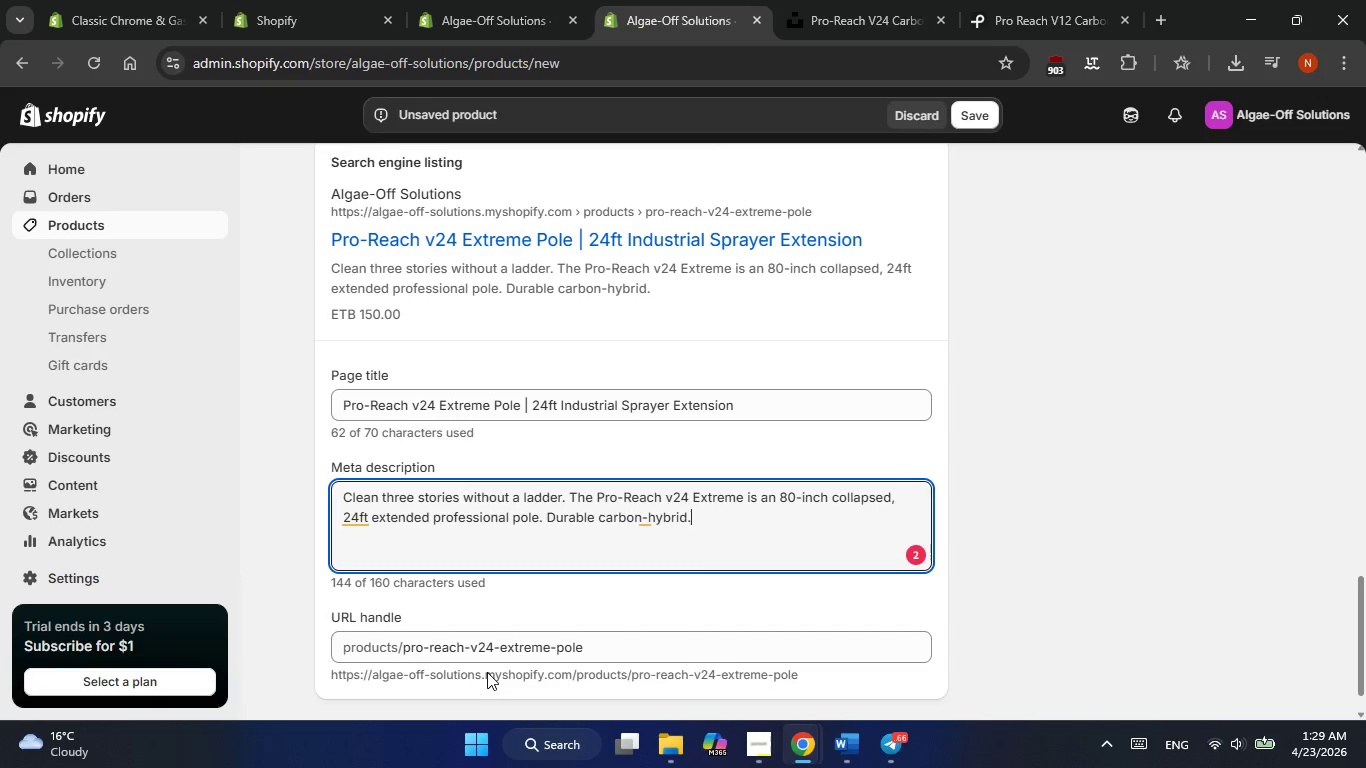 
double_click([920, 562])
 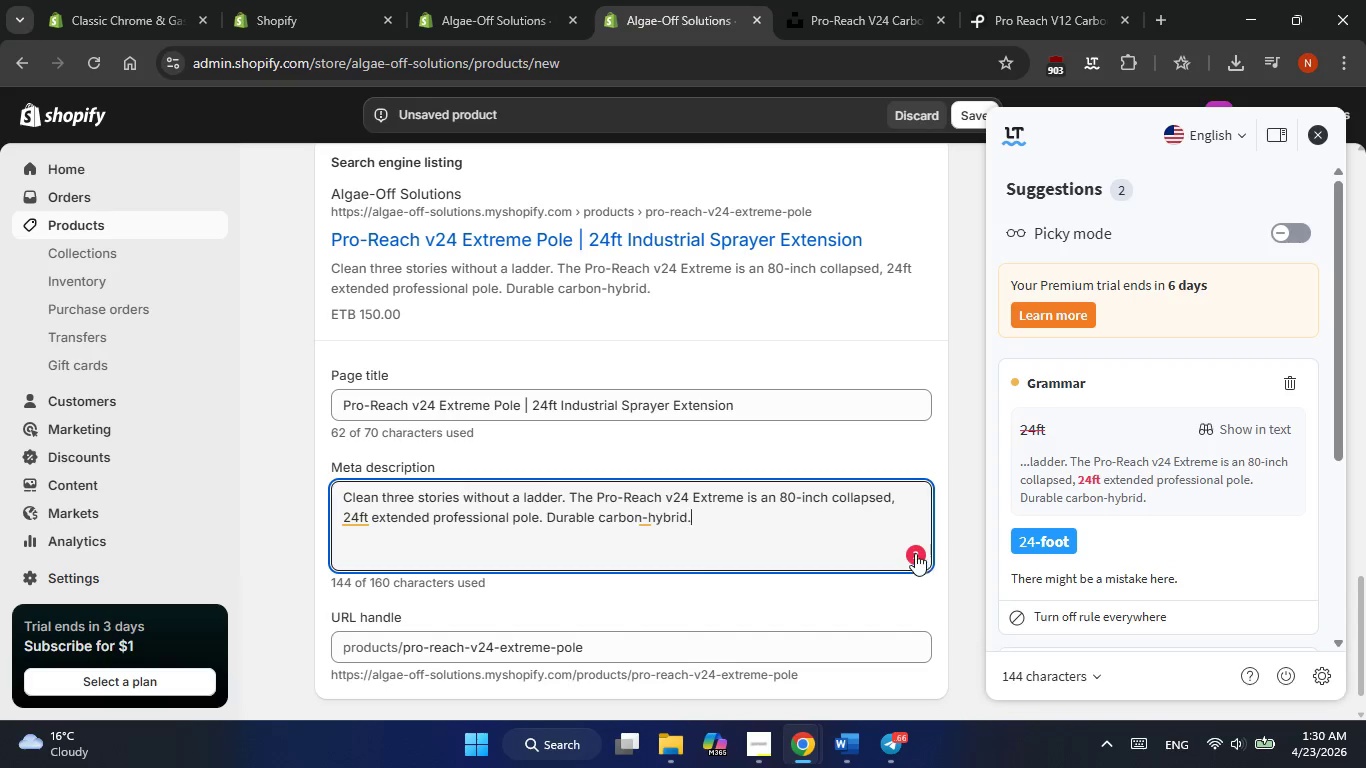 
mouse_move([1016, 515])
 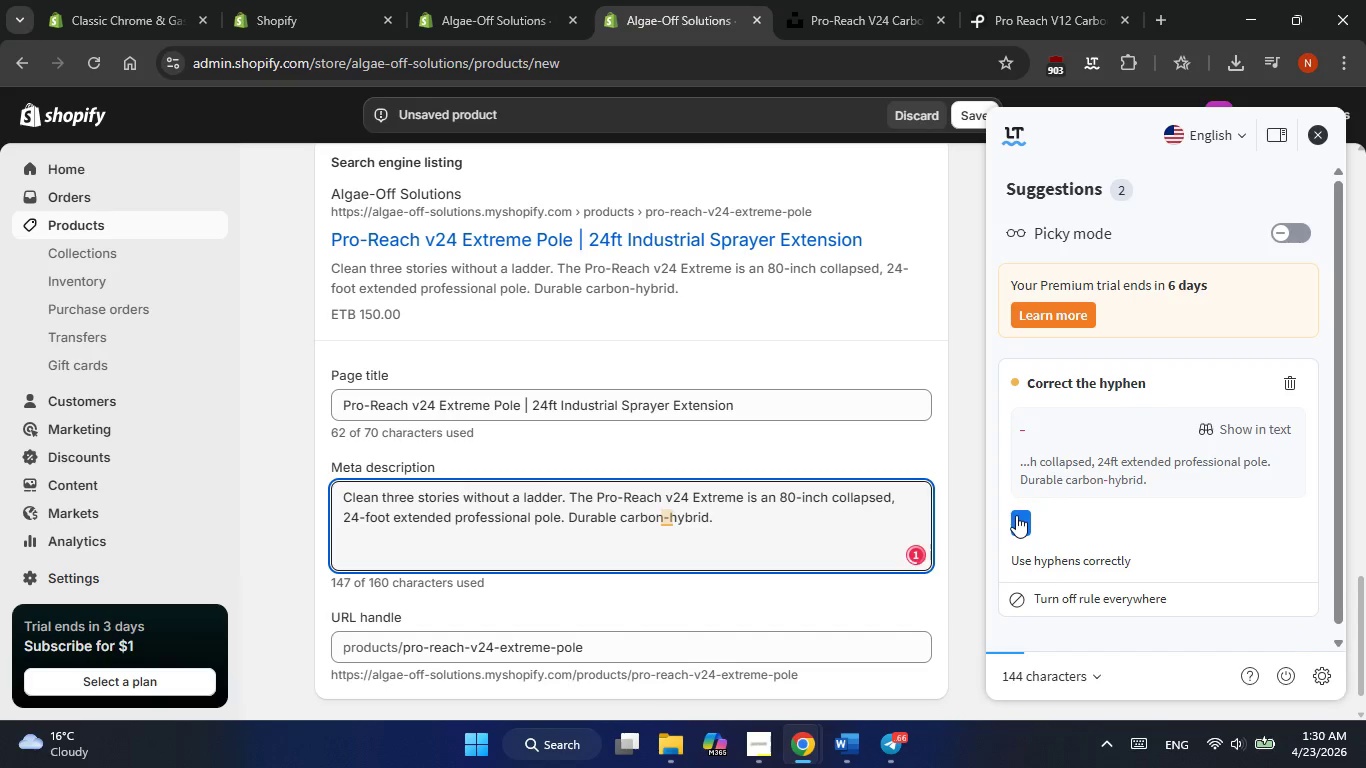 
left_click([1016, 515])
 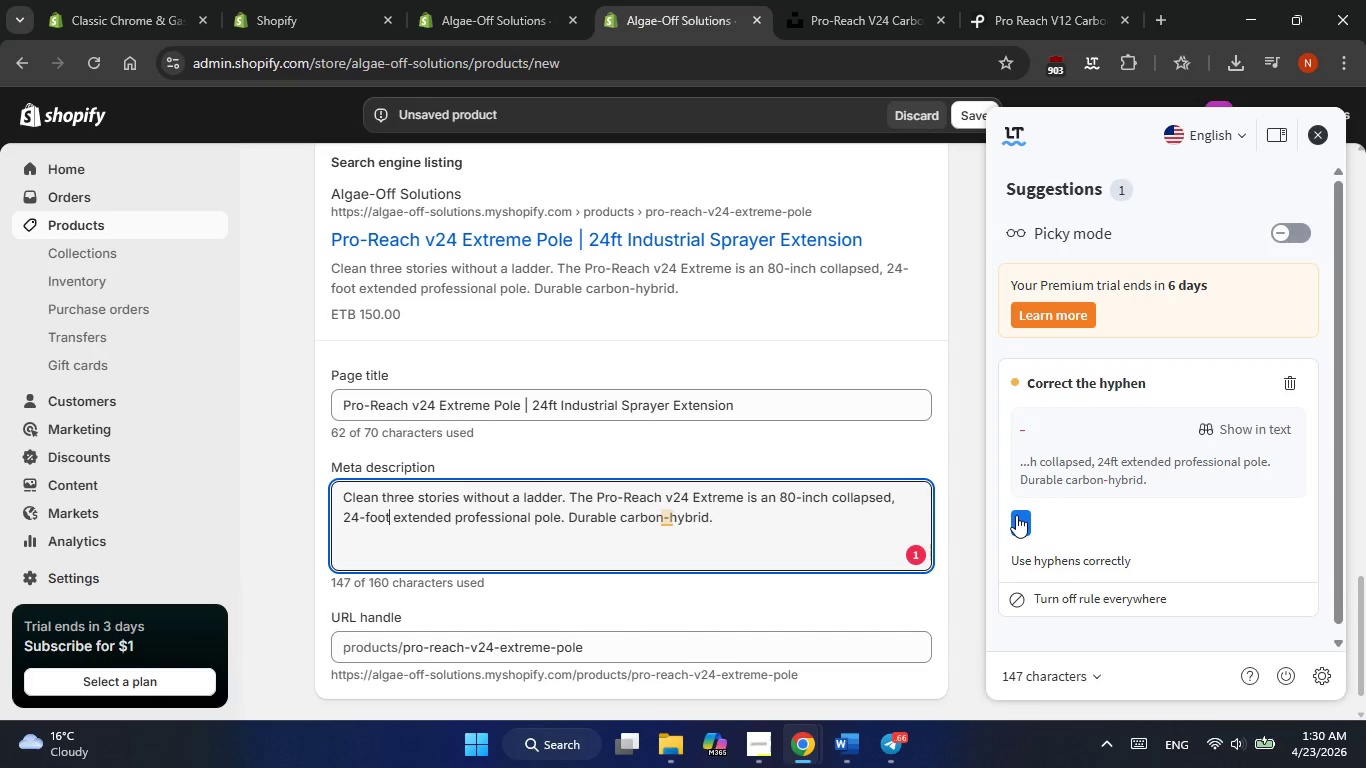 
left_click([1016, 515])
 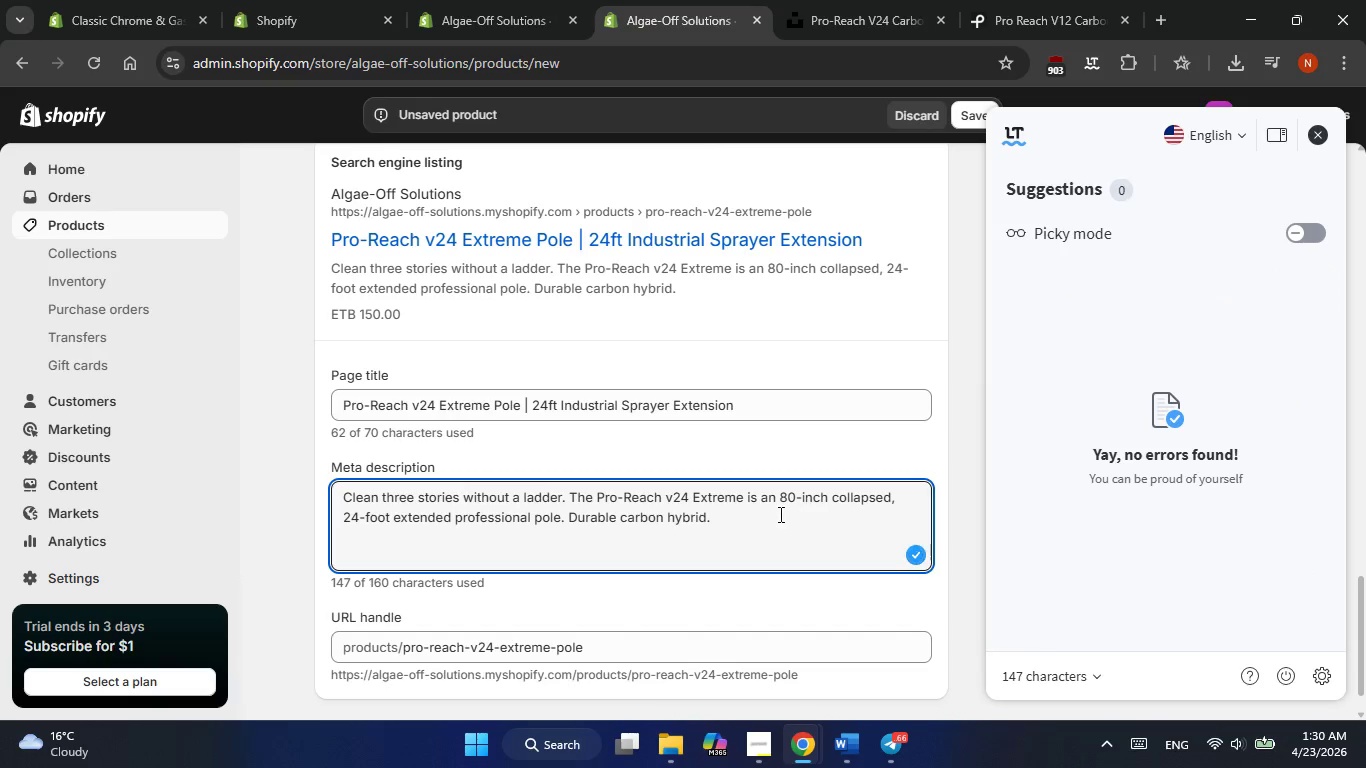 
scroll: coordinate [779, 514], scroll_direction: down, amount: 5.0
 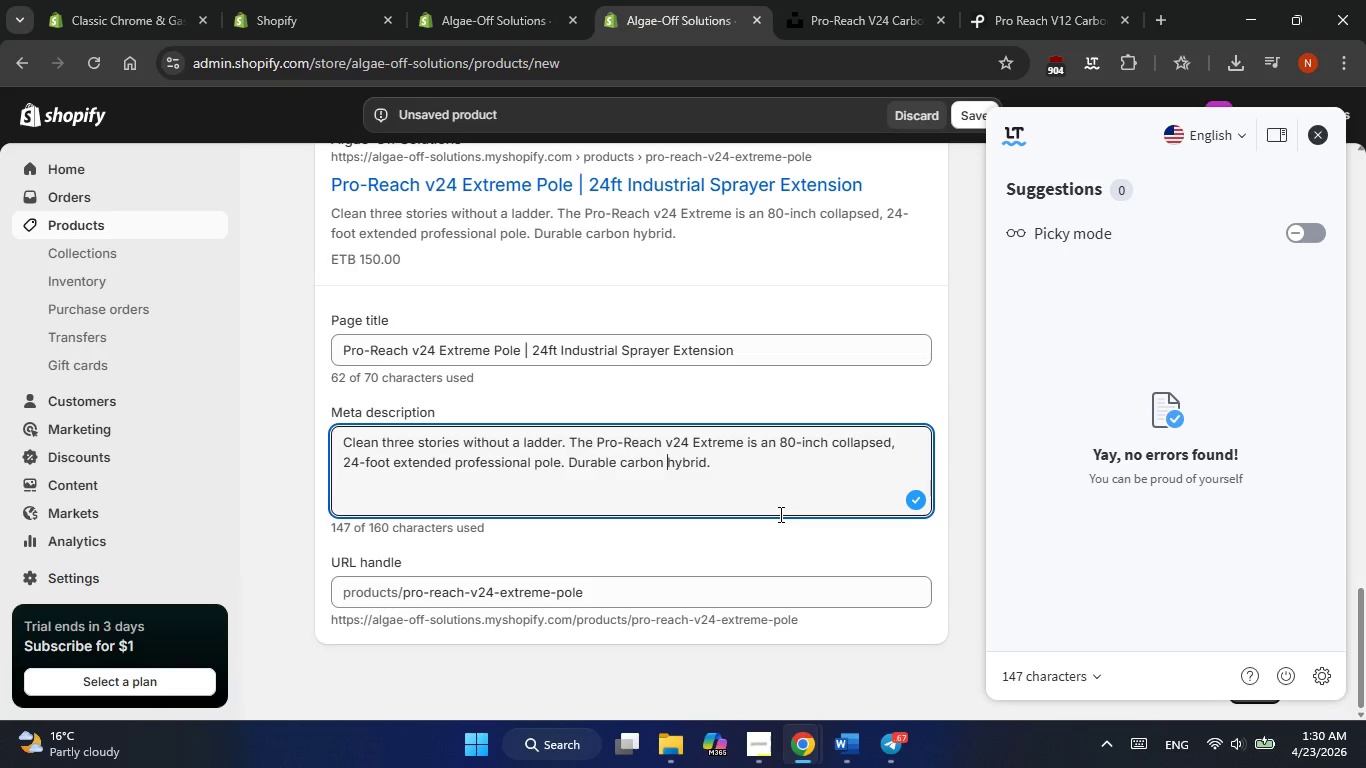 
wait(38.49)
 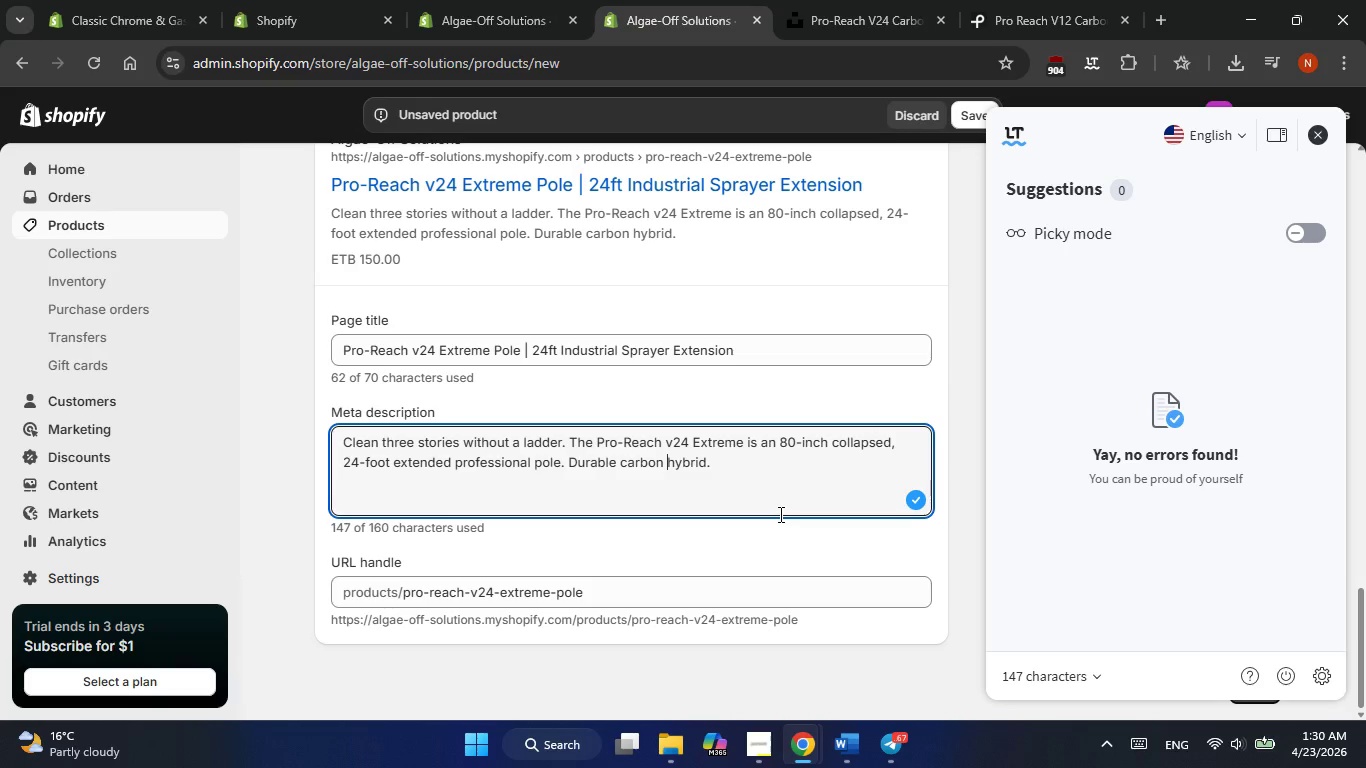 
scroll: coordinate [865, 489], scroll_direction: up, amount: 10.0
 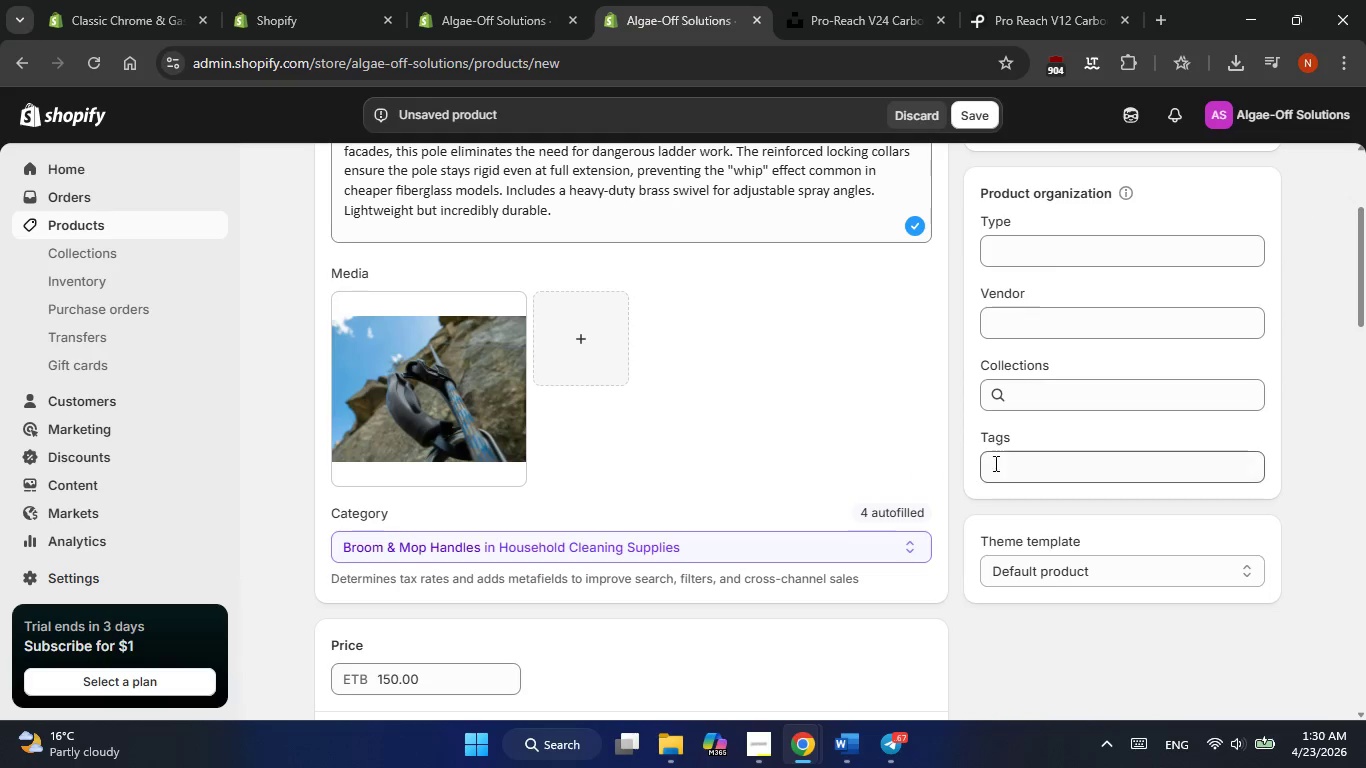 
left_click([1004, 465])
 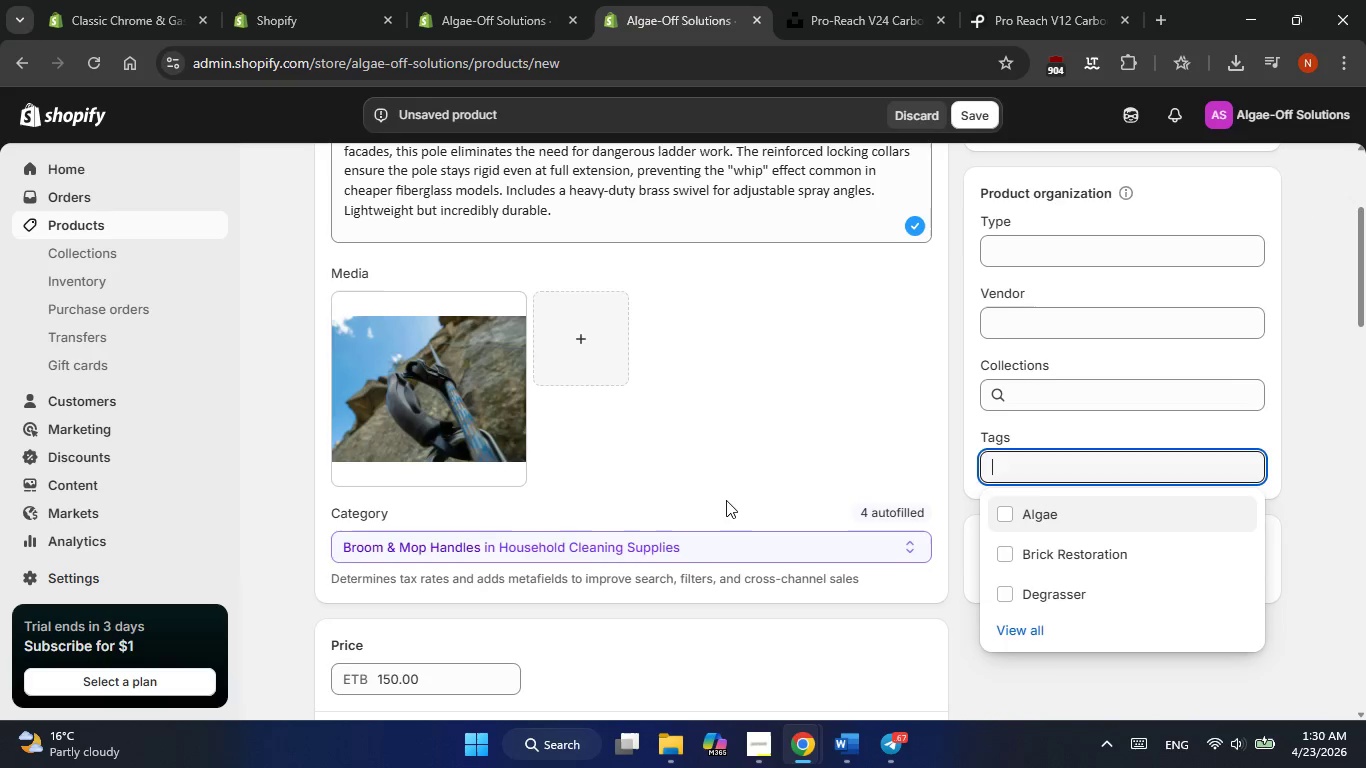 
scroll: coordinate [726, 501], scroll_direction: up, amount: 3.0
 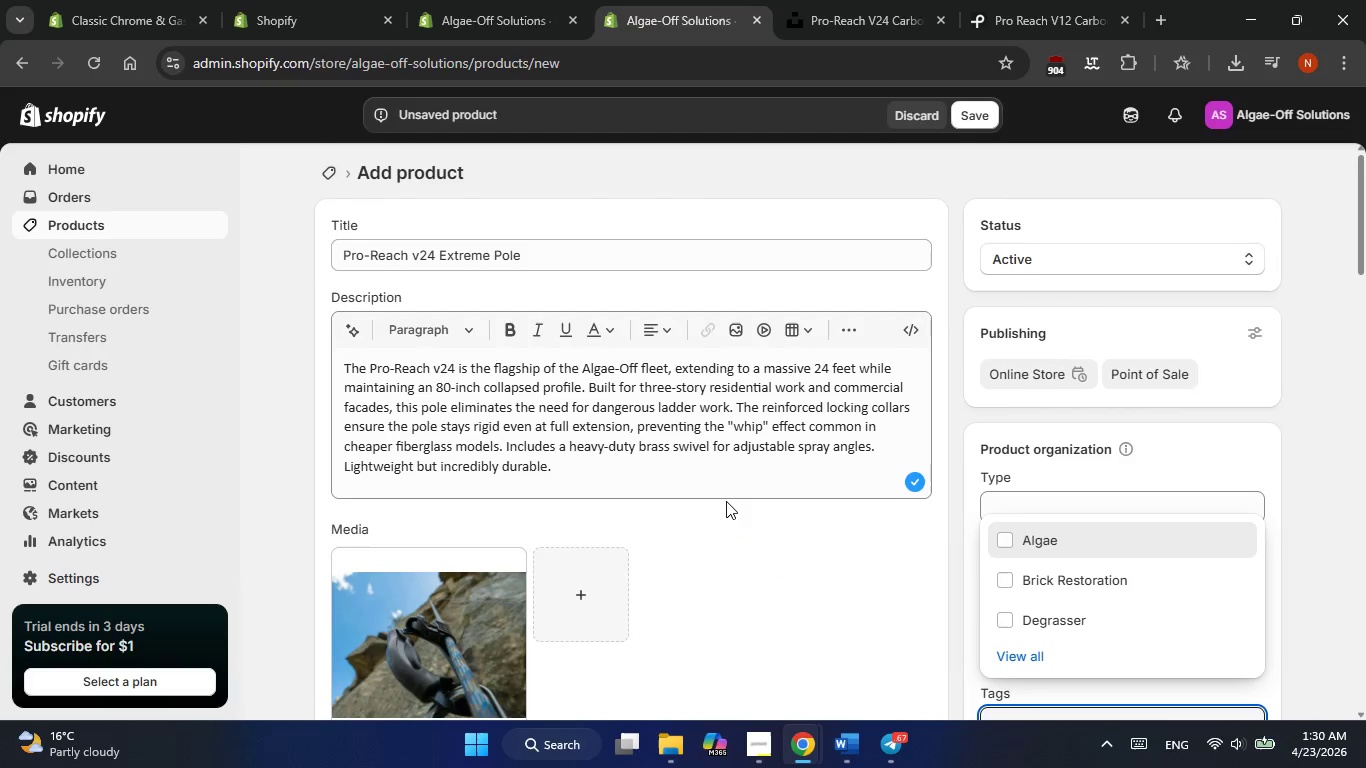 
scroll: coordinate [726, 501], scroll_direction: down, amount: 4.0
 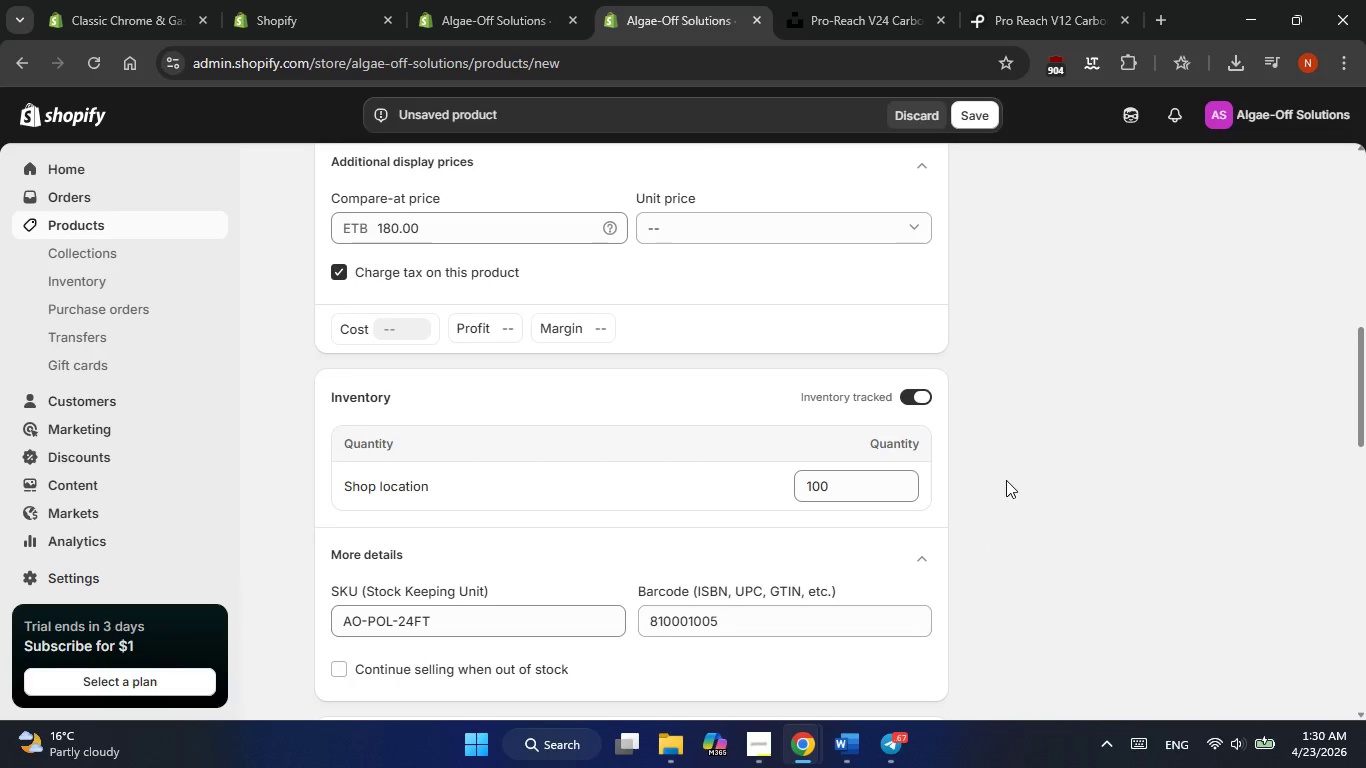 
scroll: coordinate [1006, 480], scroll_direction: up, amount: 3.0
 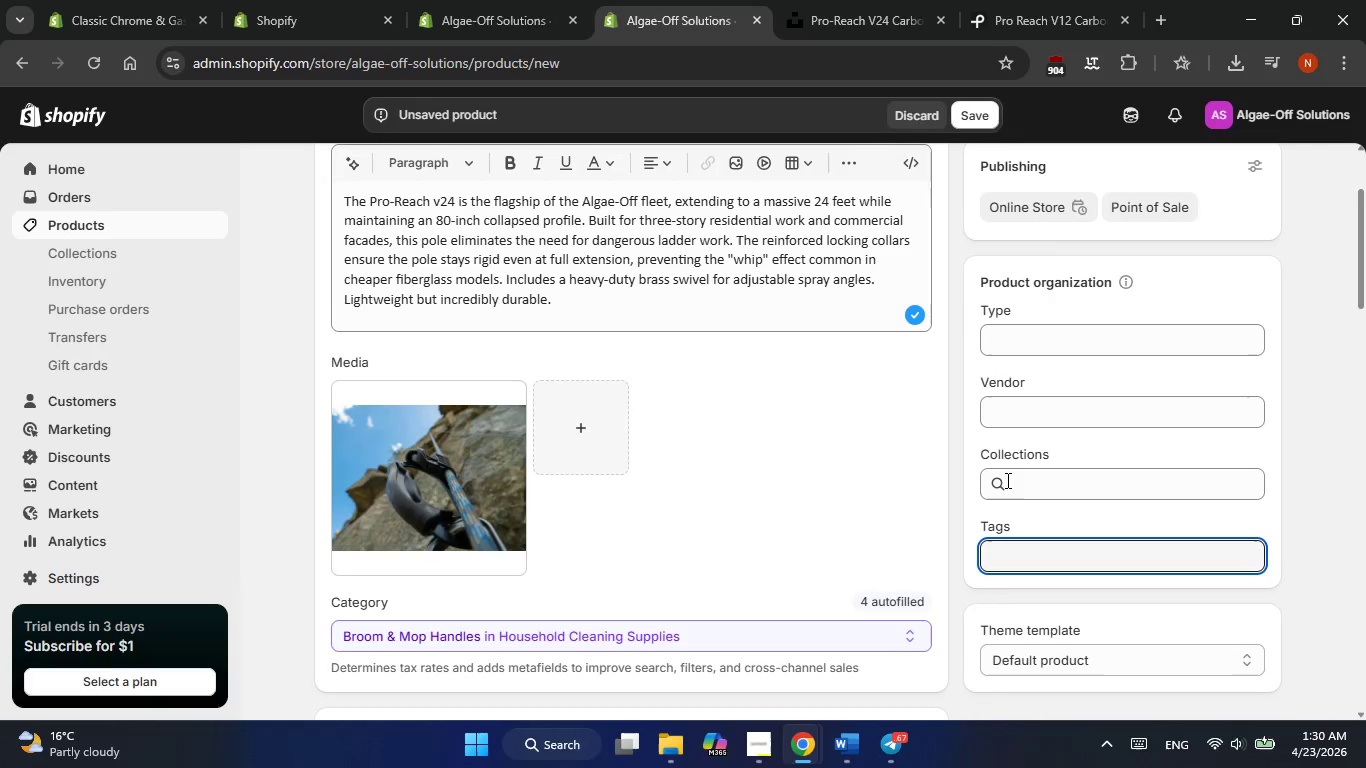 
type(E)
key(Backspace)
type(pro0)
key(Backspace)
type(-reach 24)
 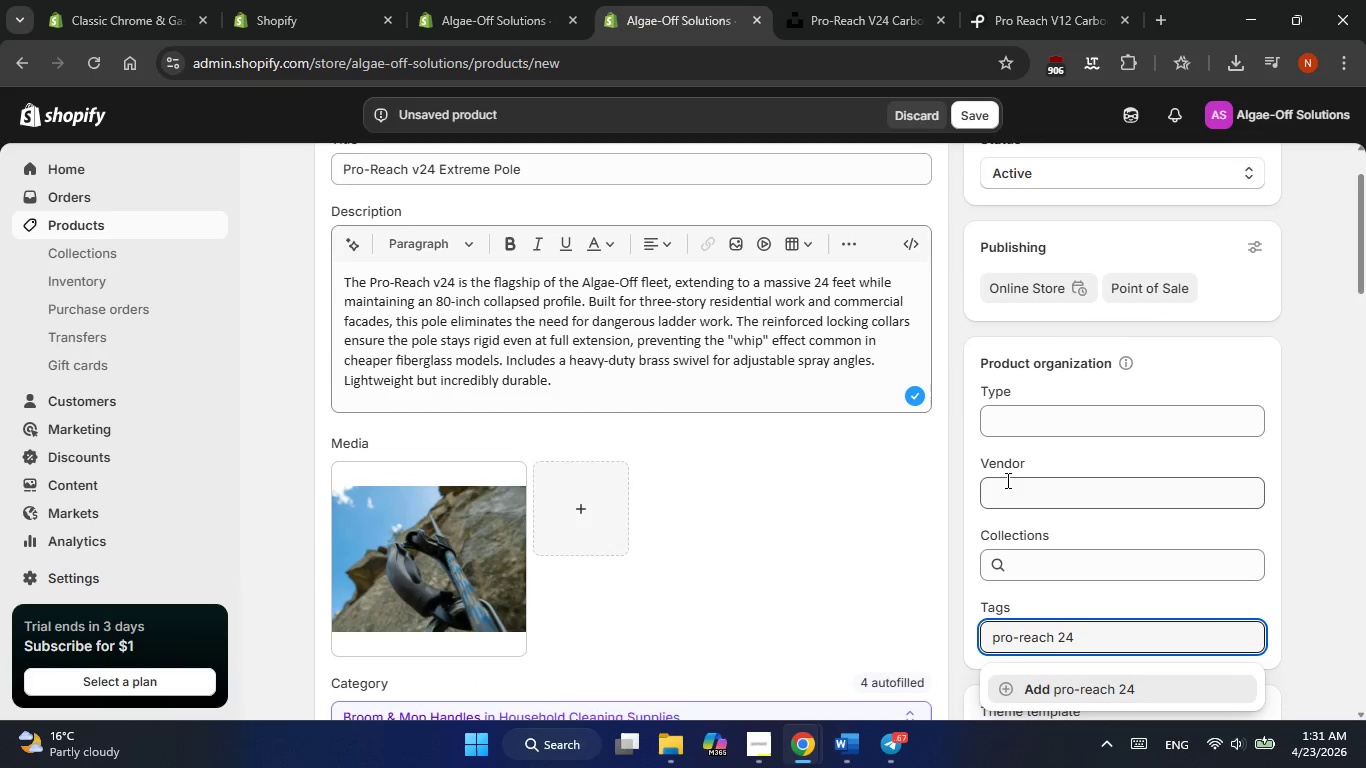 
key(ArrowLeft)
 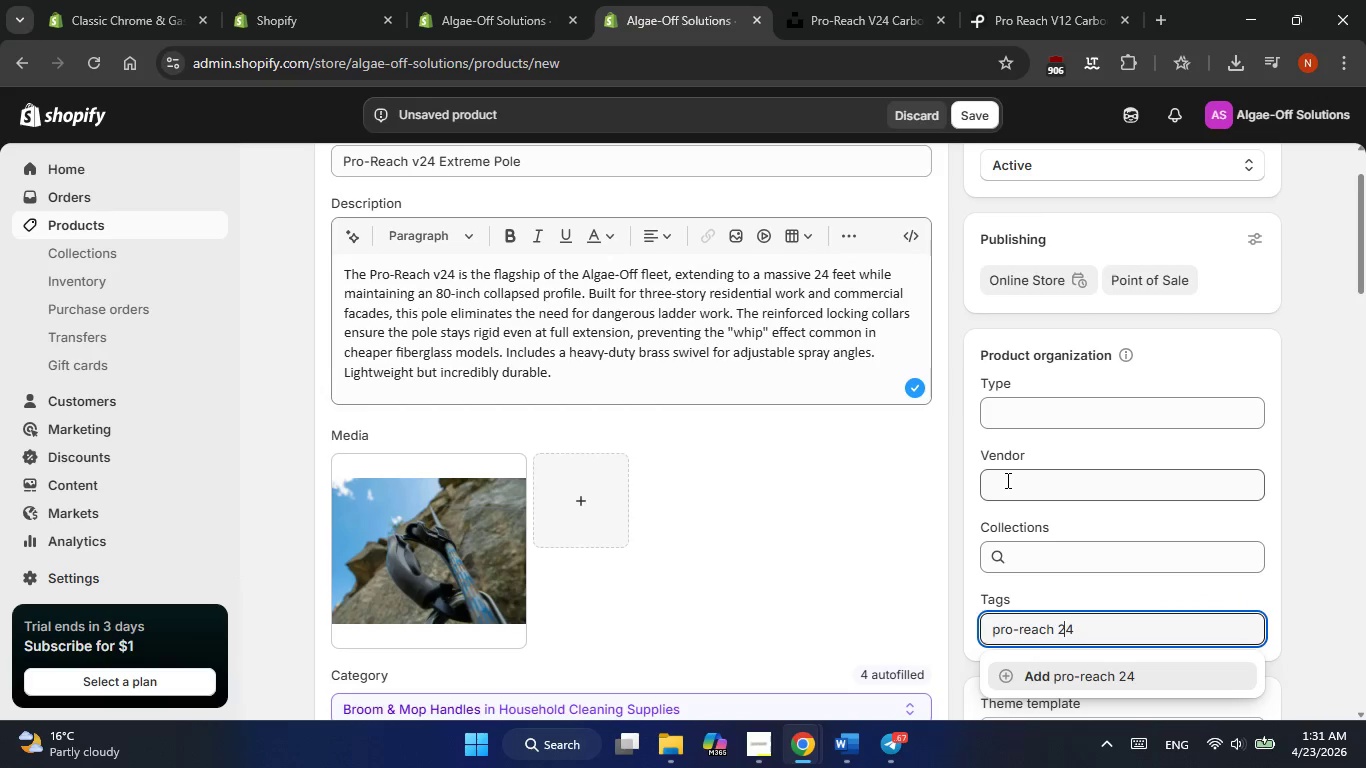 
key(ArrowLeft)
 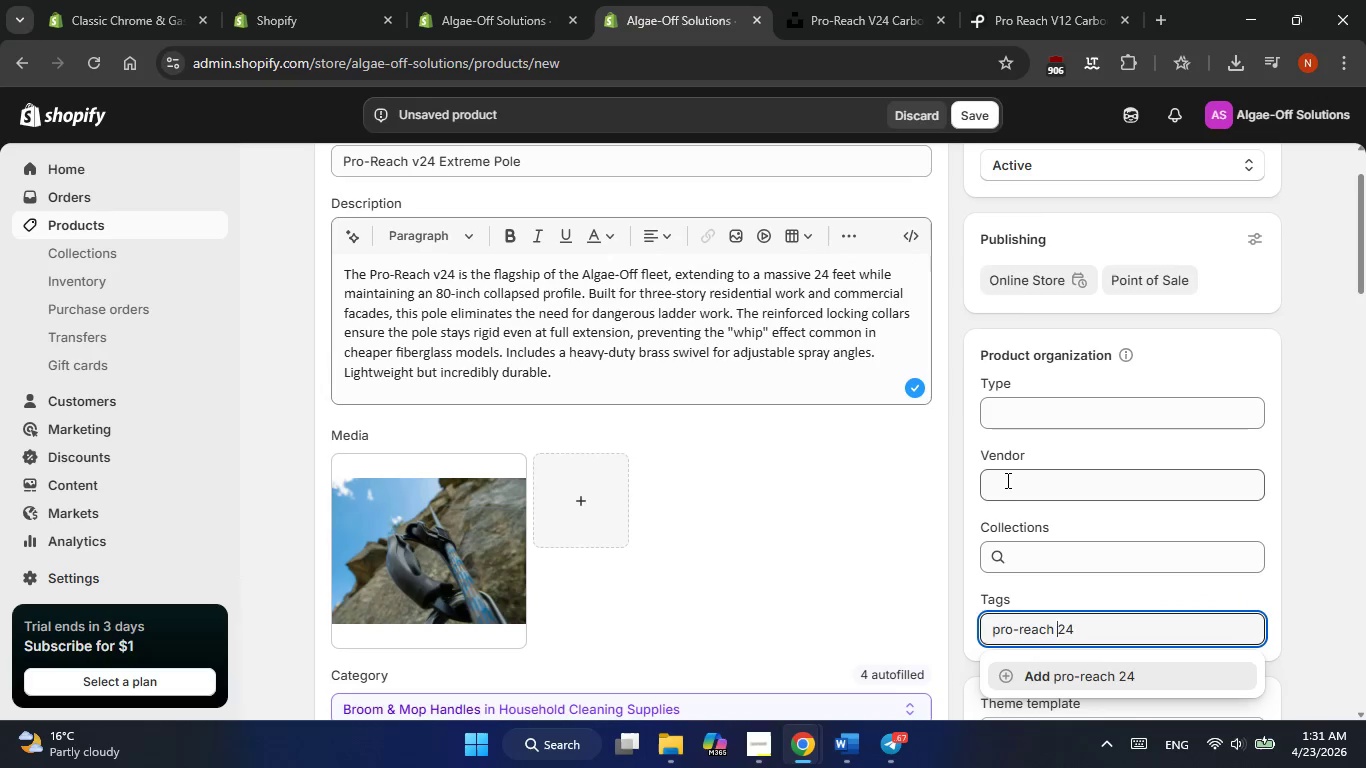 
key(V)
 